 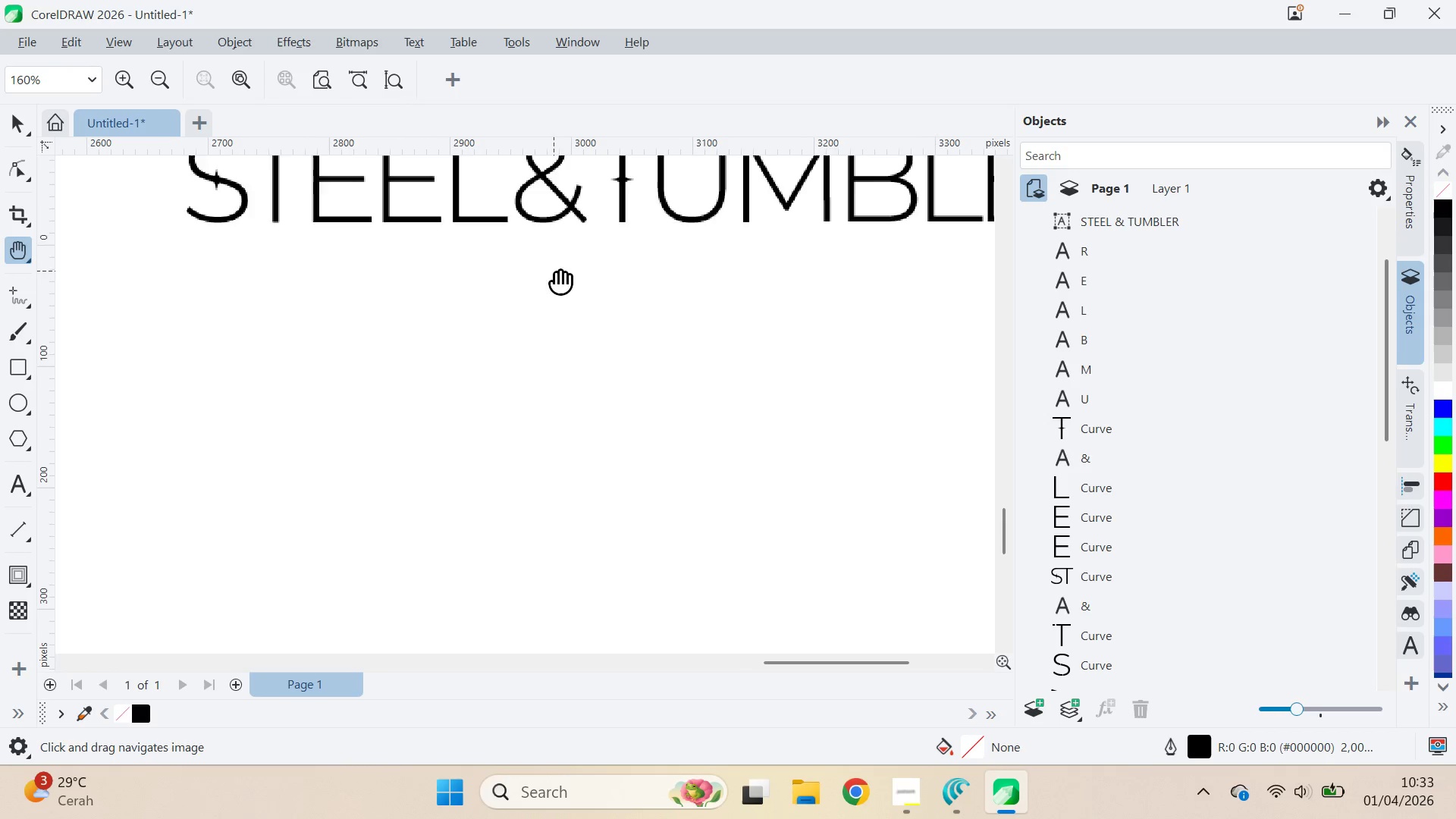 
left_click_drag(start_coordinate=[554, 271], to_coordinate=[560, 336])
 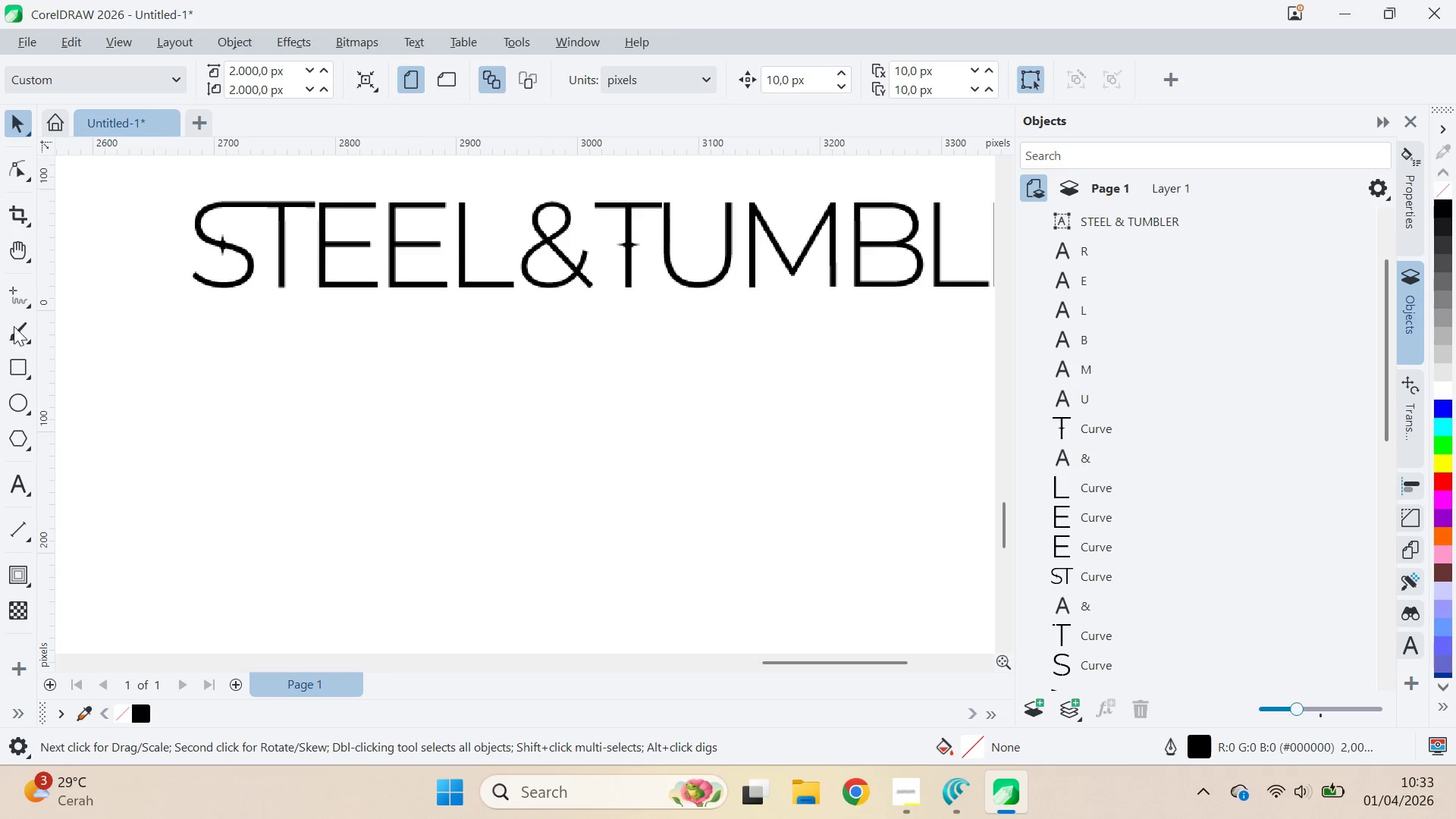 
left_click([21, 298])
 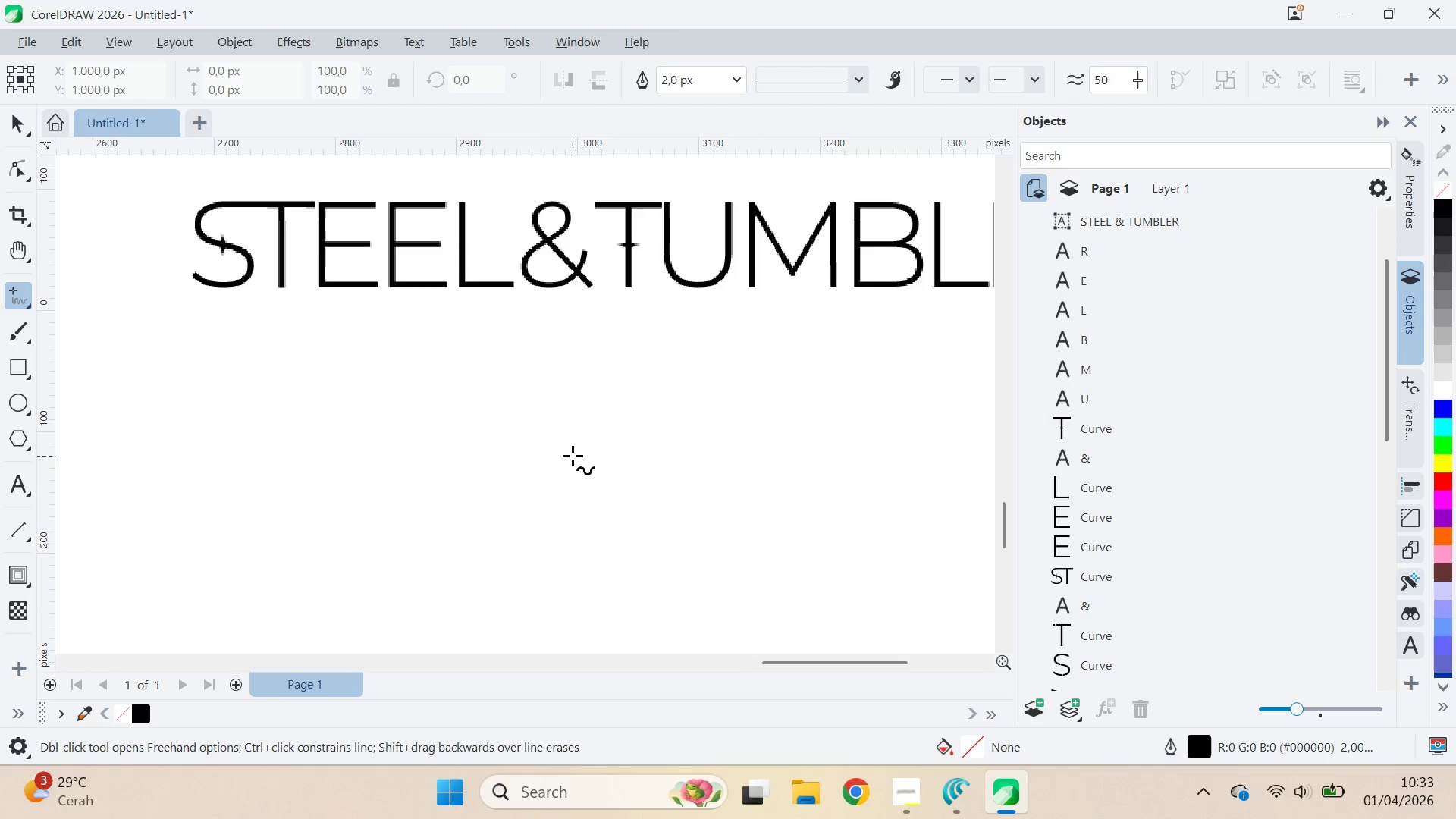 
hold_key(key=ShiftLeft, duration=1.5)
left_click([526, 497])
 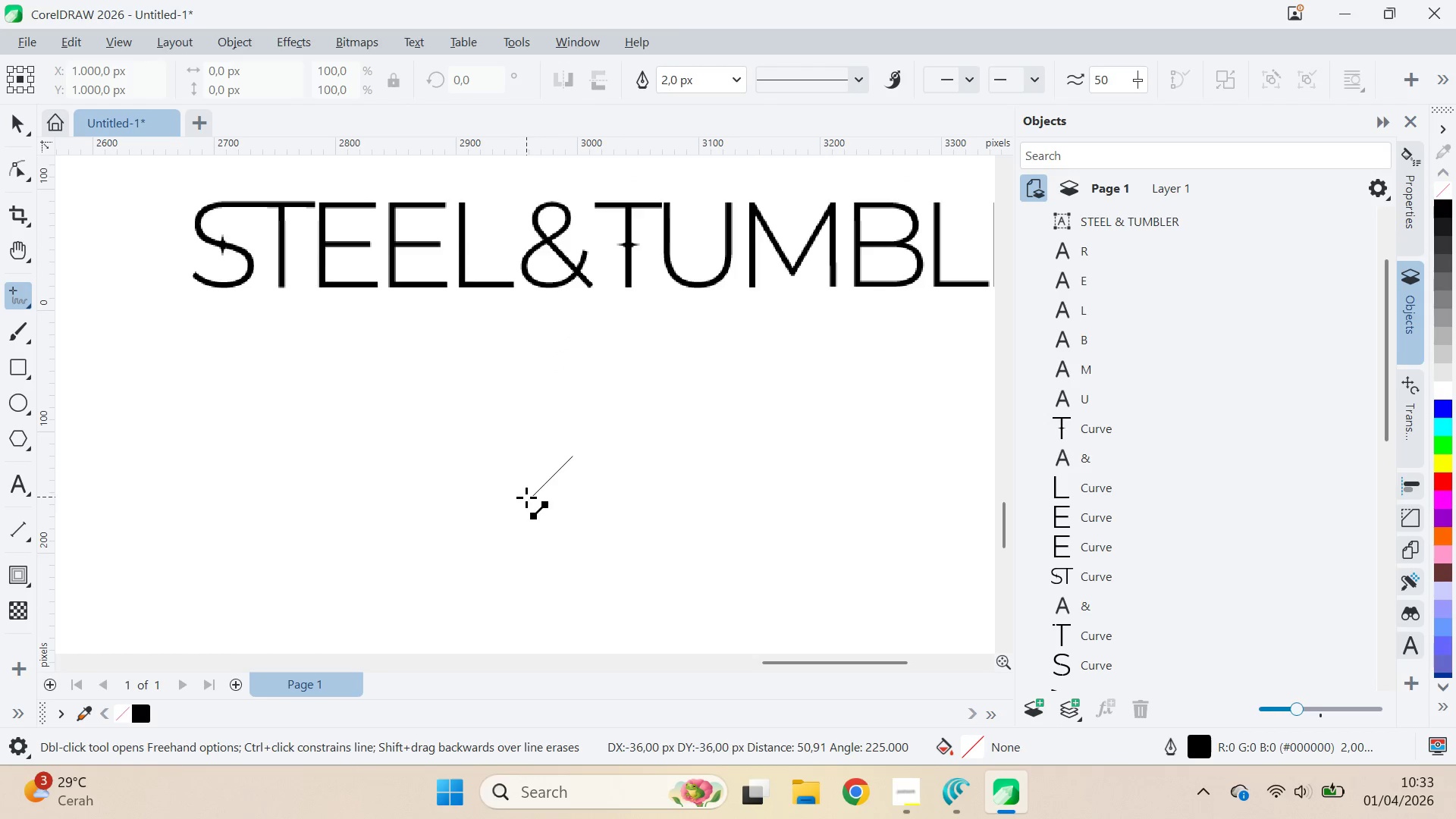 
double_click([526, 497])
 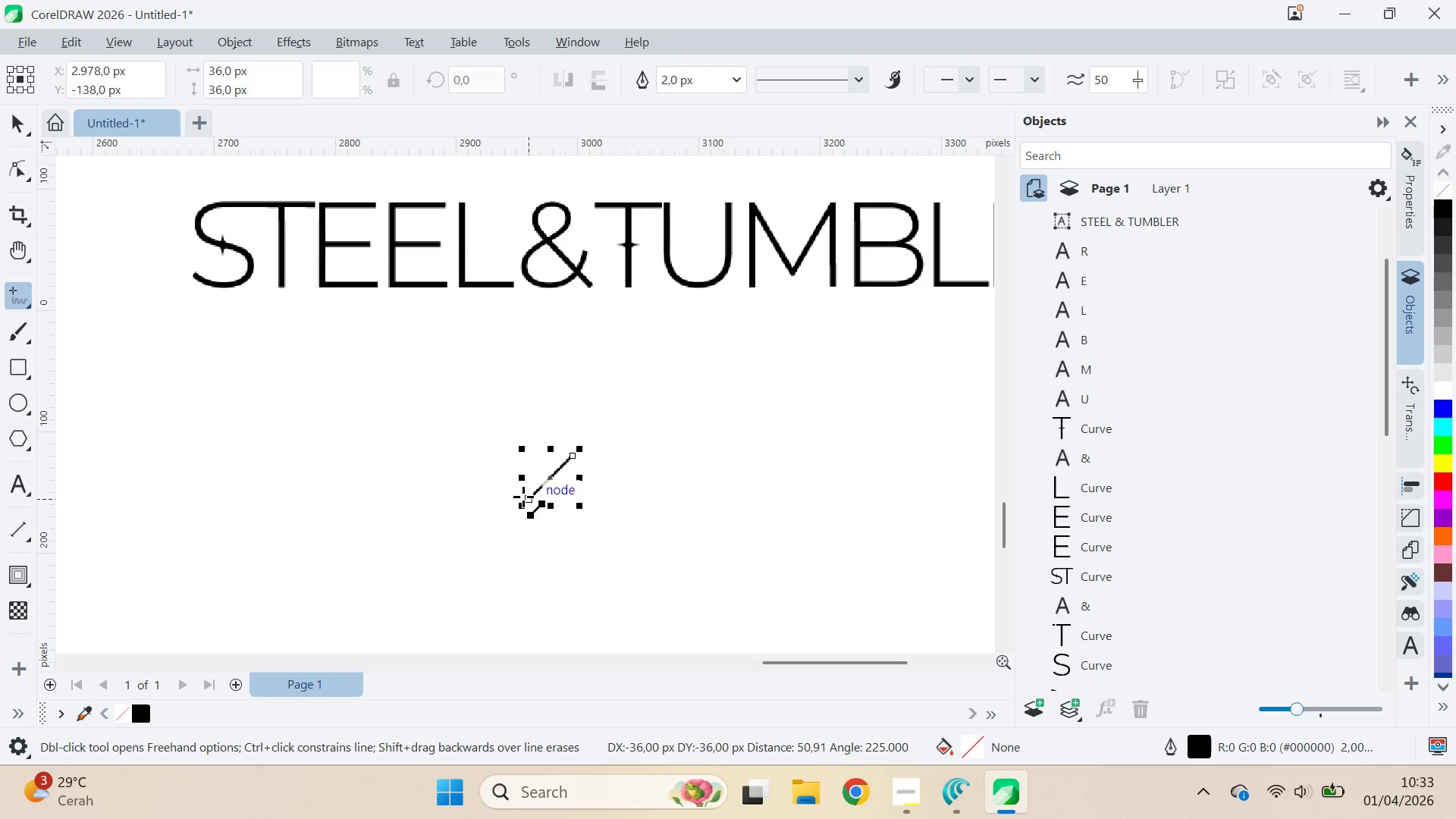 
key(Shift+ShiftLeft)
 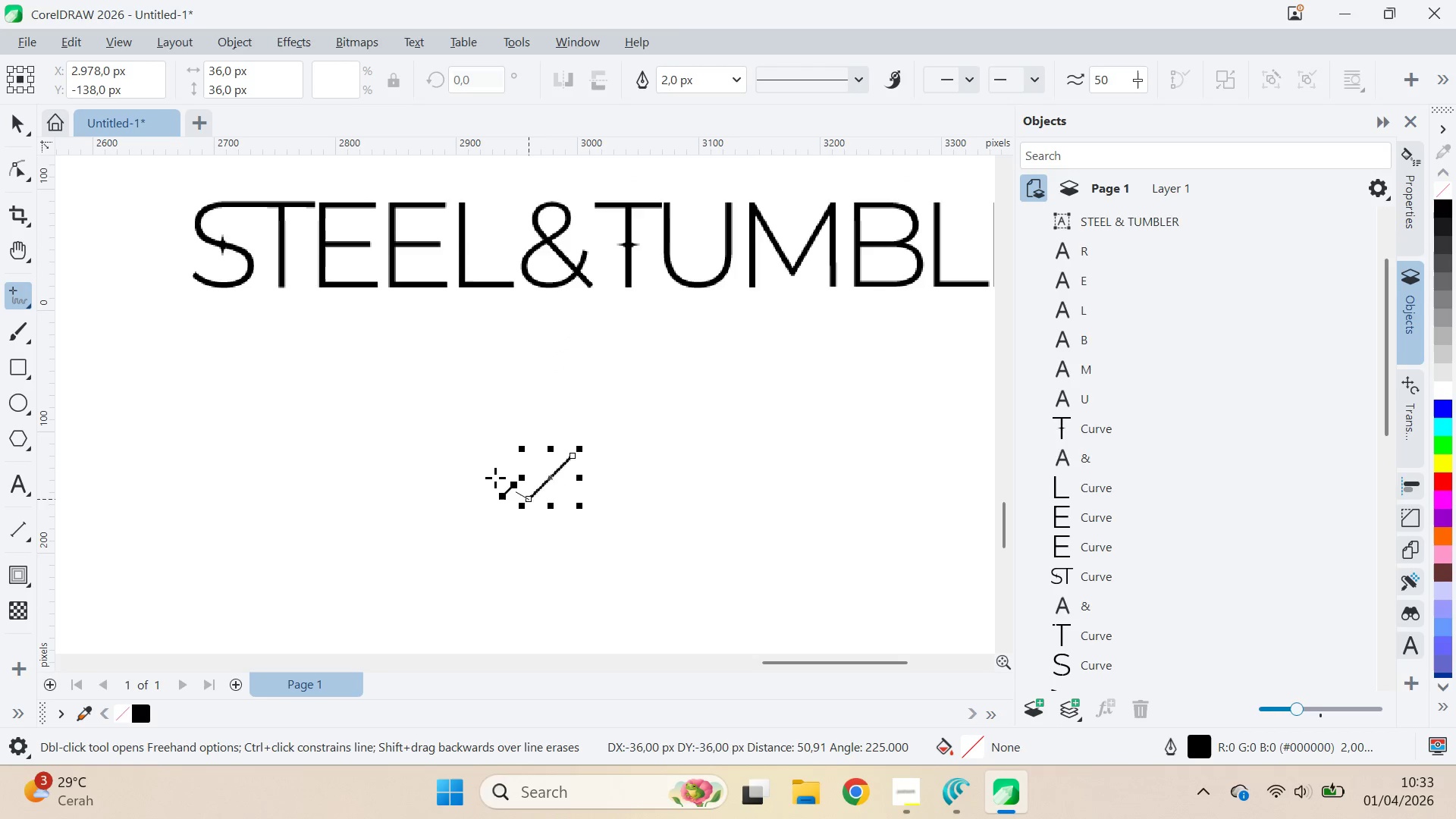 
key(Shift+ShiftLeft)
 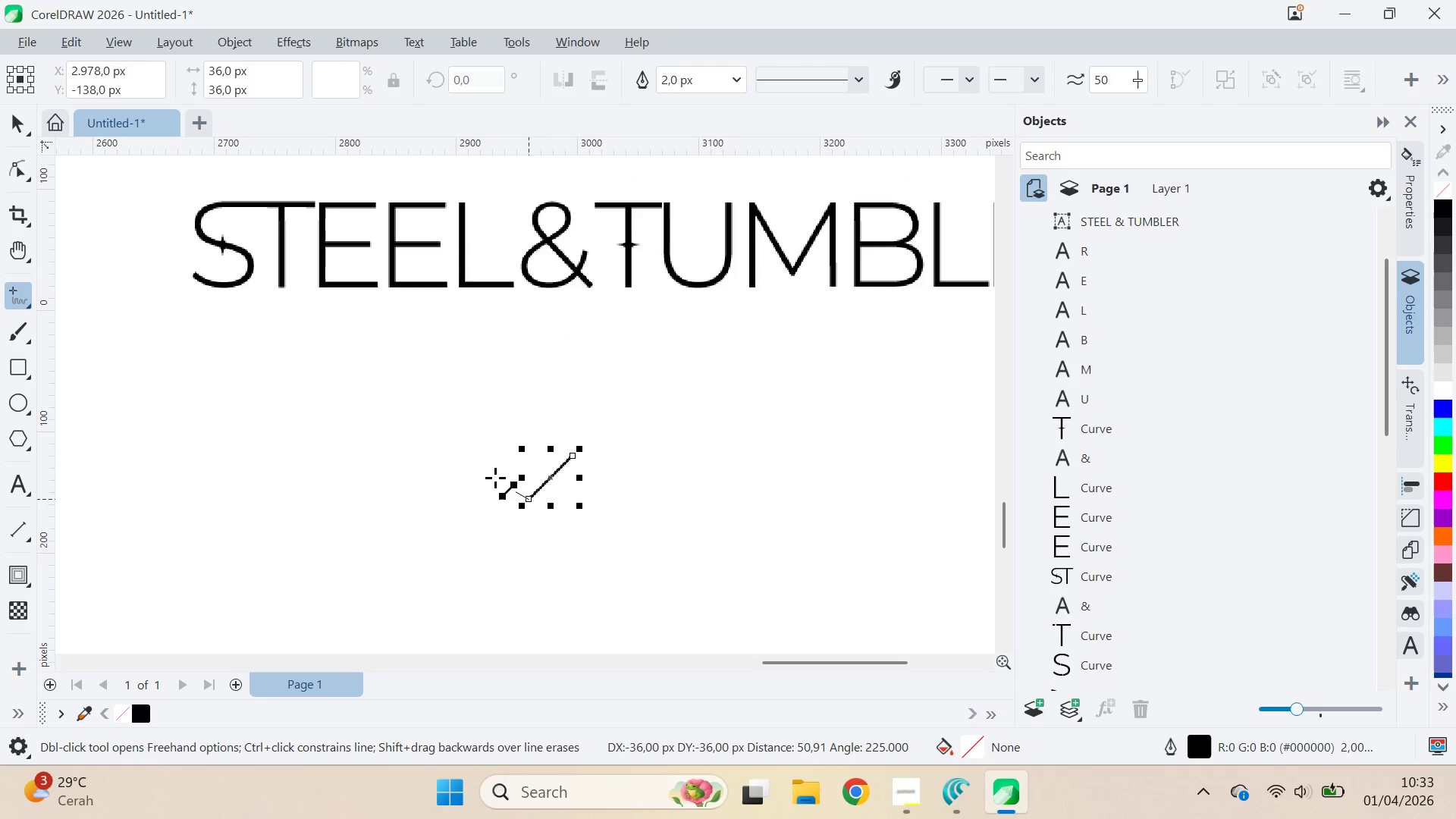 
key(Shift+ShiftLeft)
 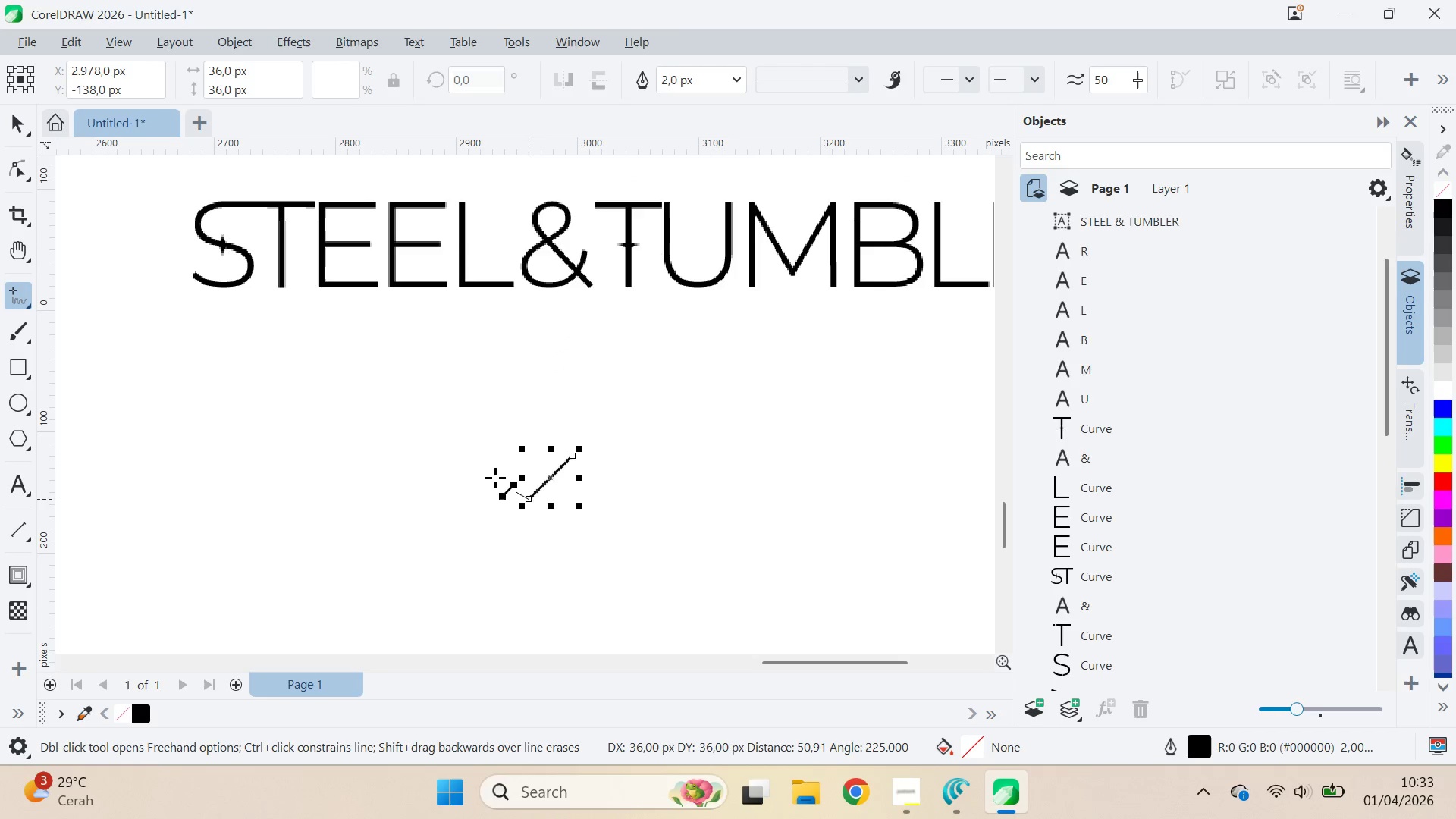 
key(Shift+ShiftLeft)
 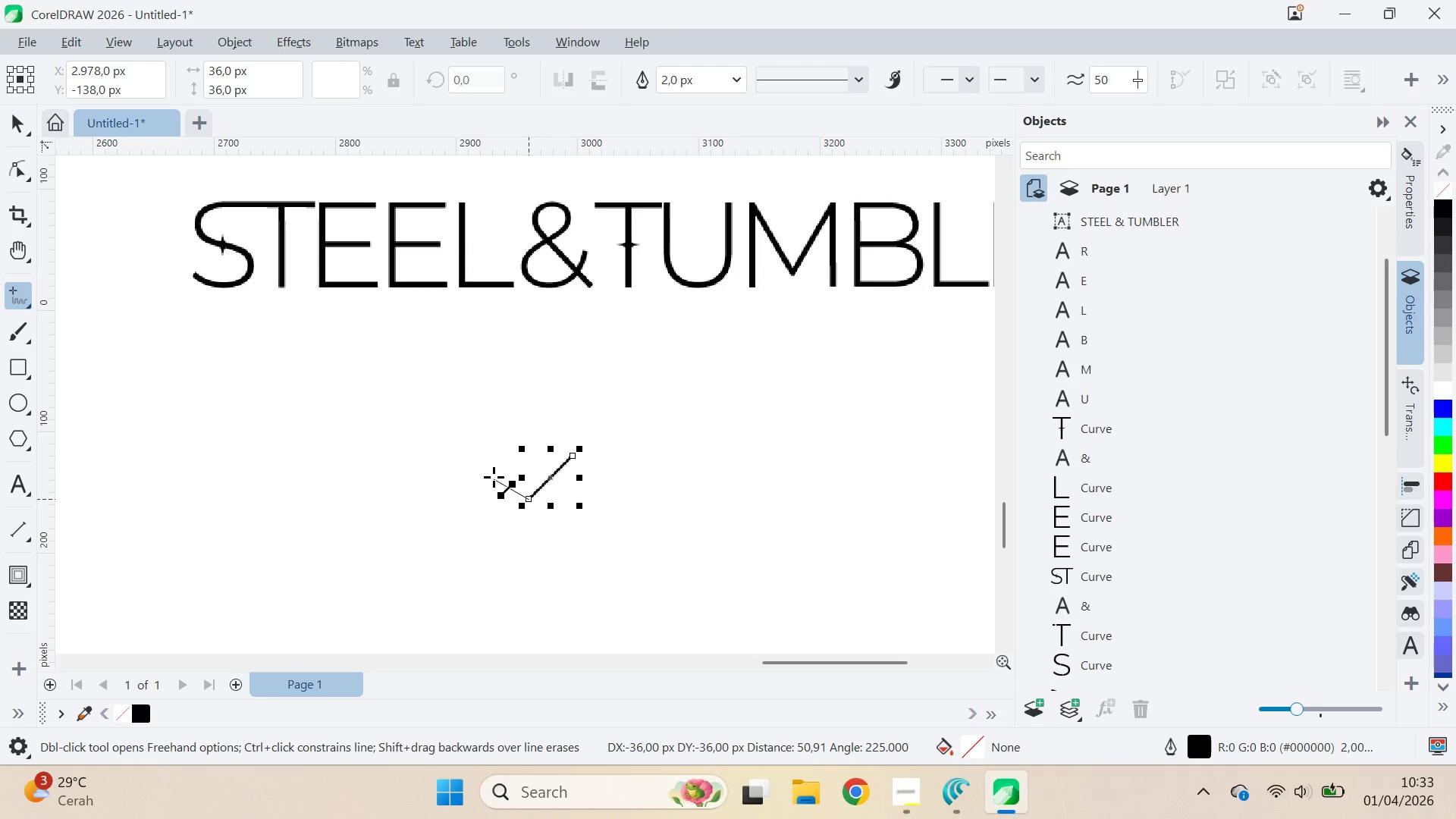 
key(Shift+ShiftLeft)
 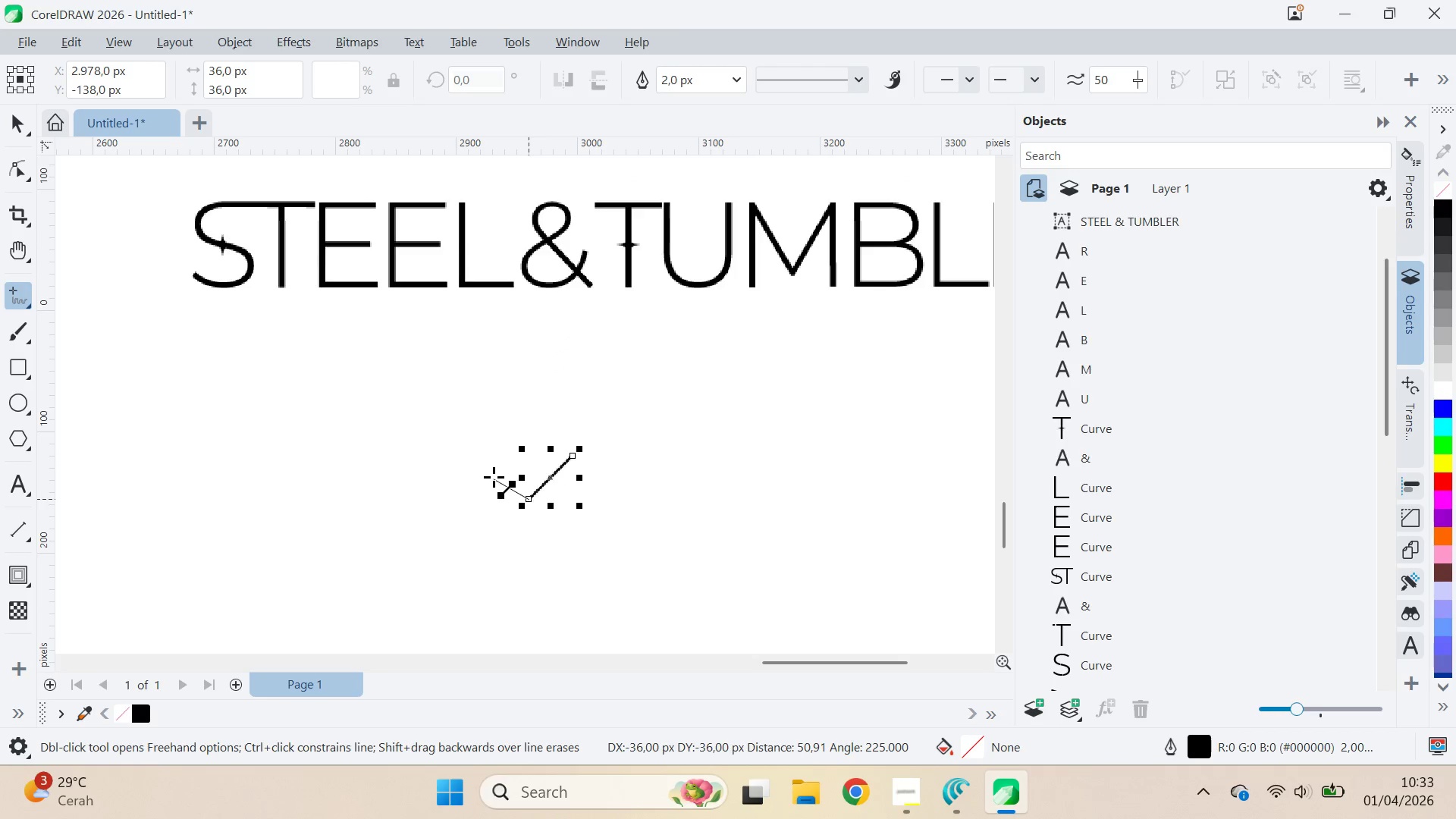 
key(Shift+ShiftLeft)
 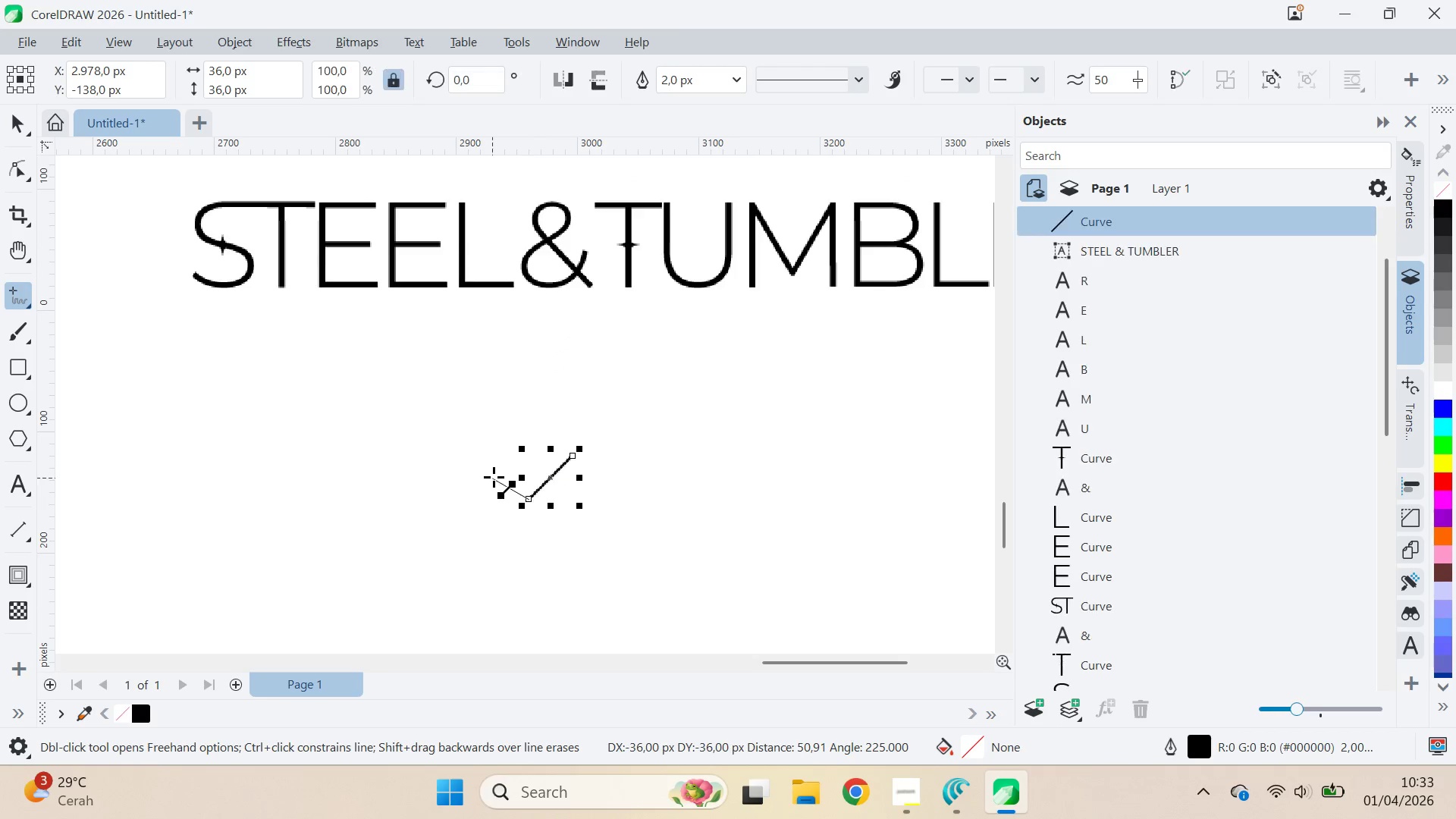 
key(Shift+ShiftLeft)
 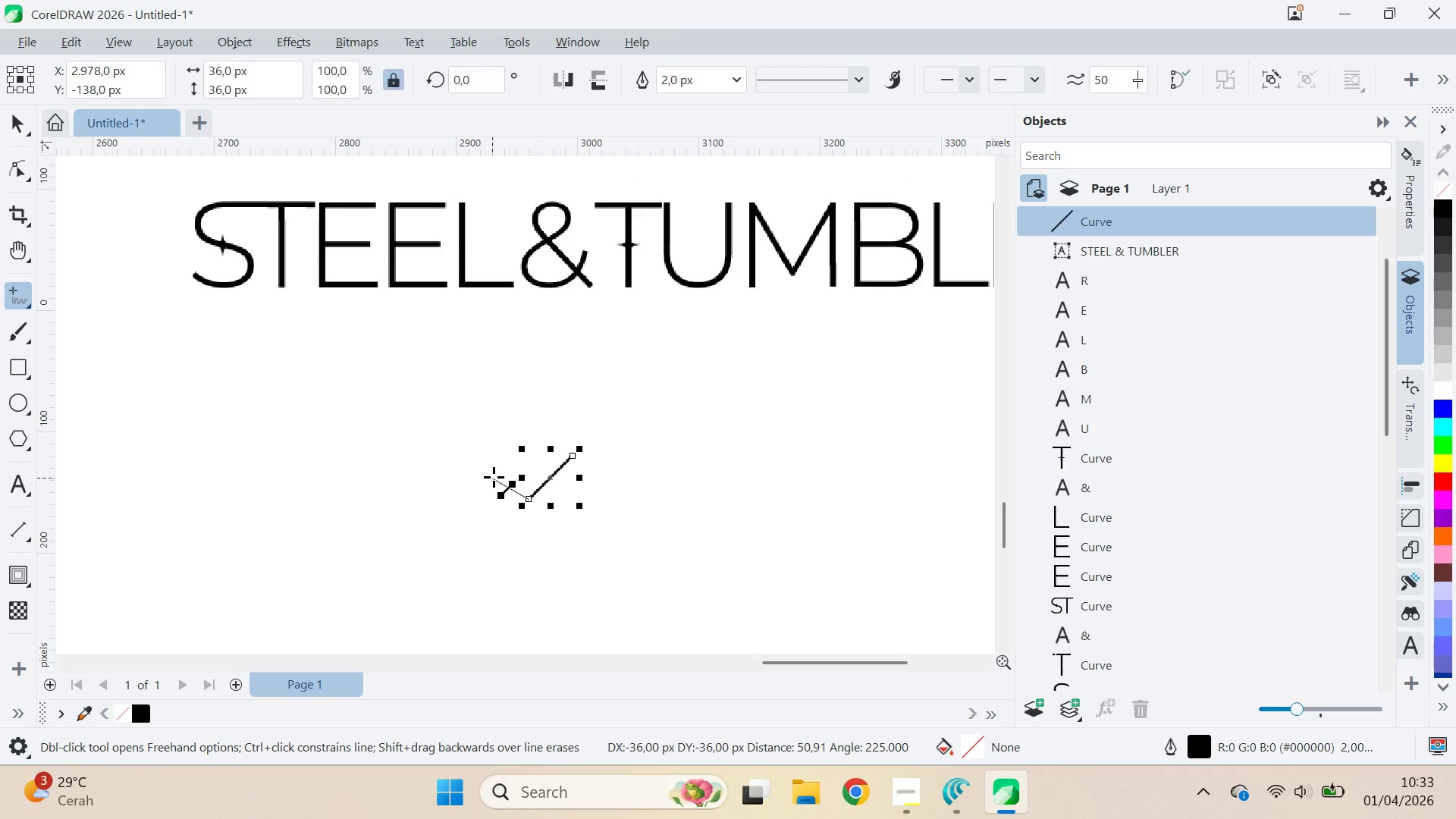 
key(Shift+ShiftLeft)
 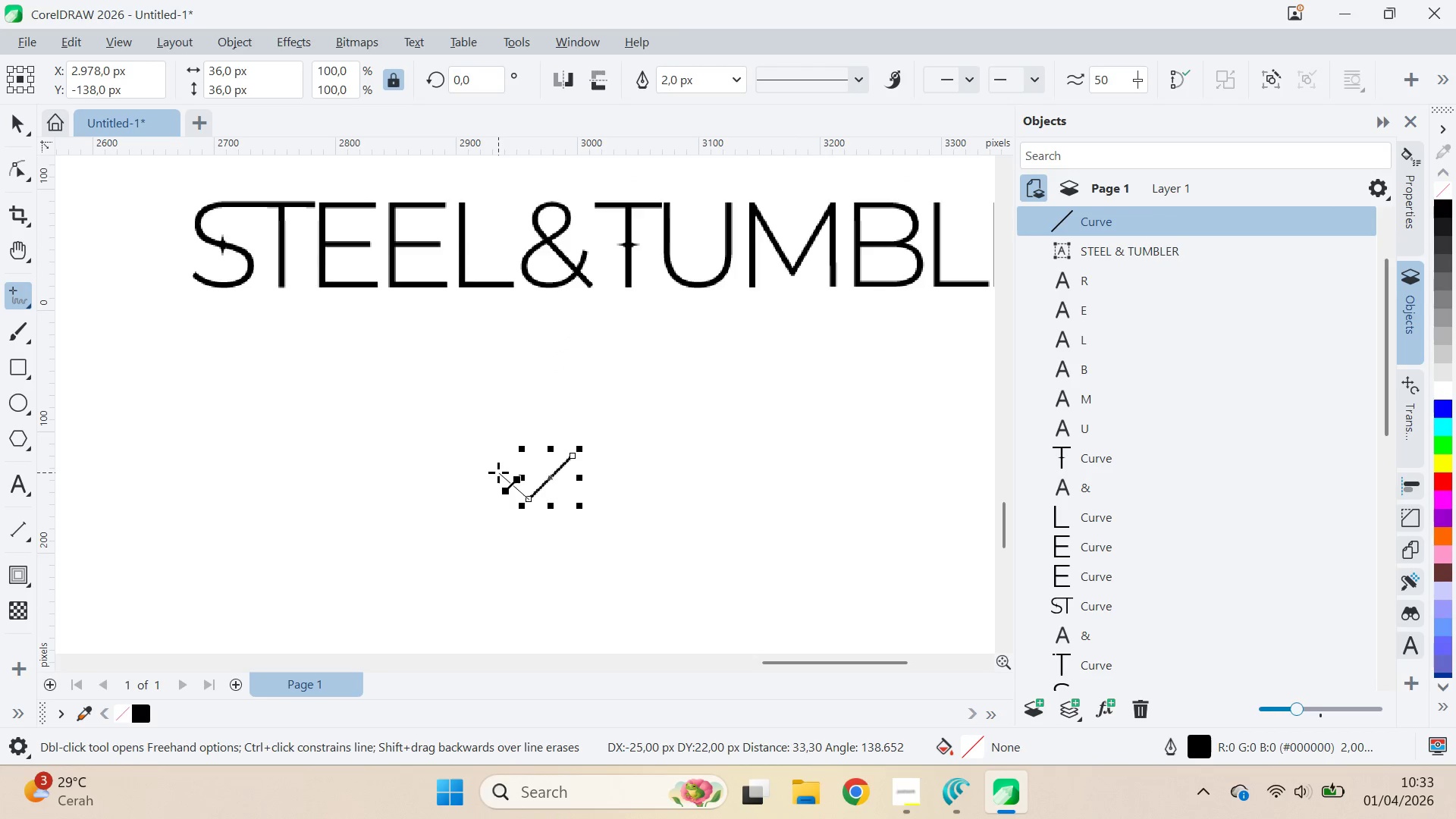 
key(Control+Z)
 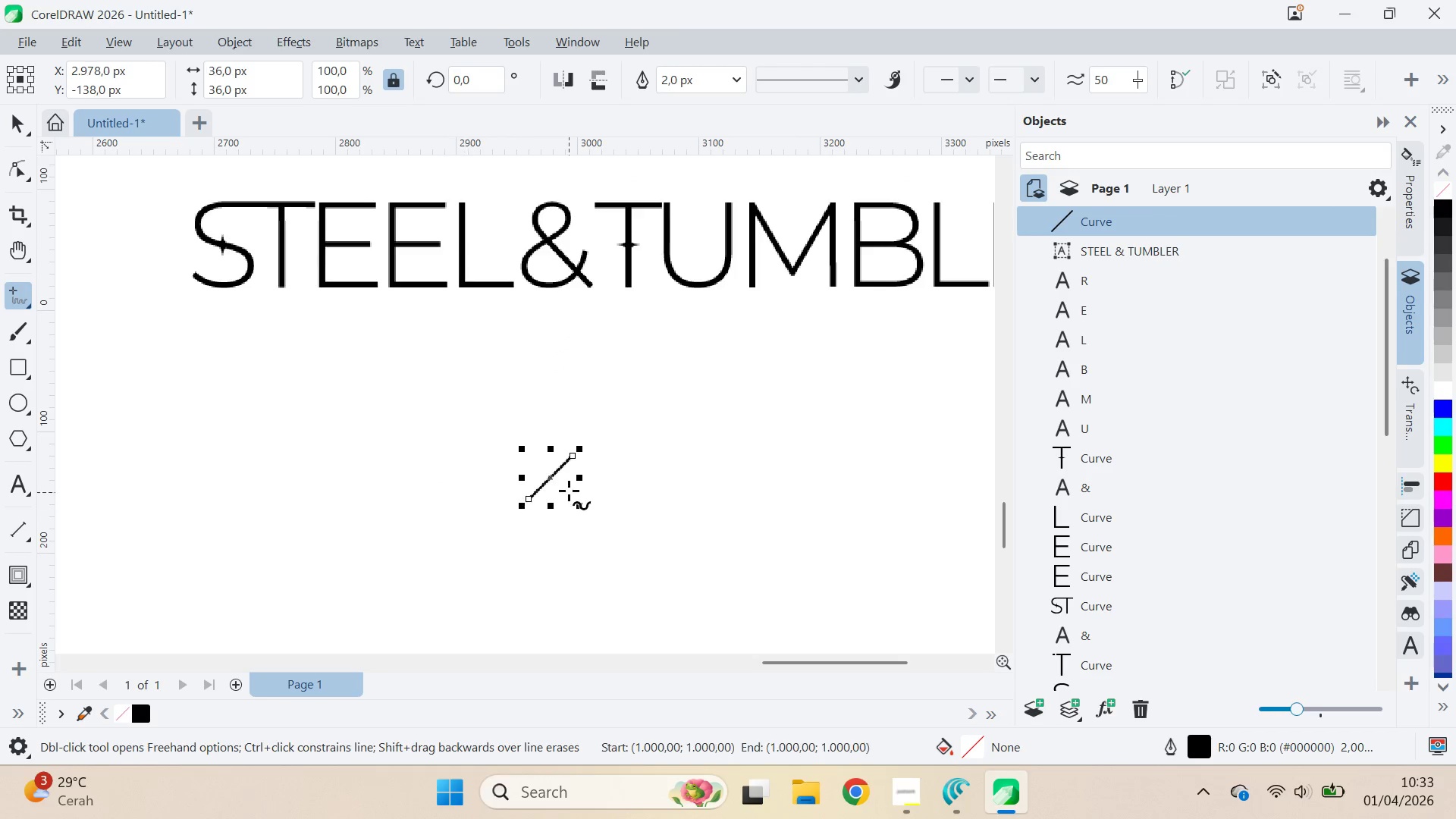 
key(V)
 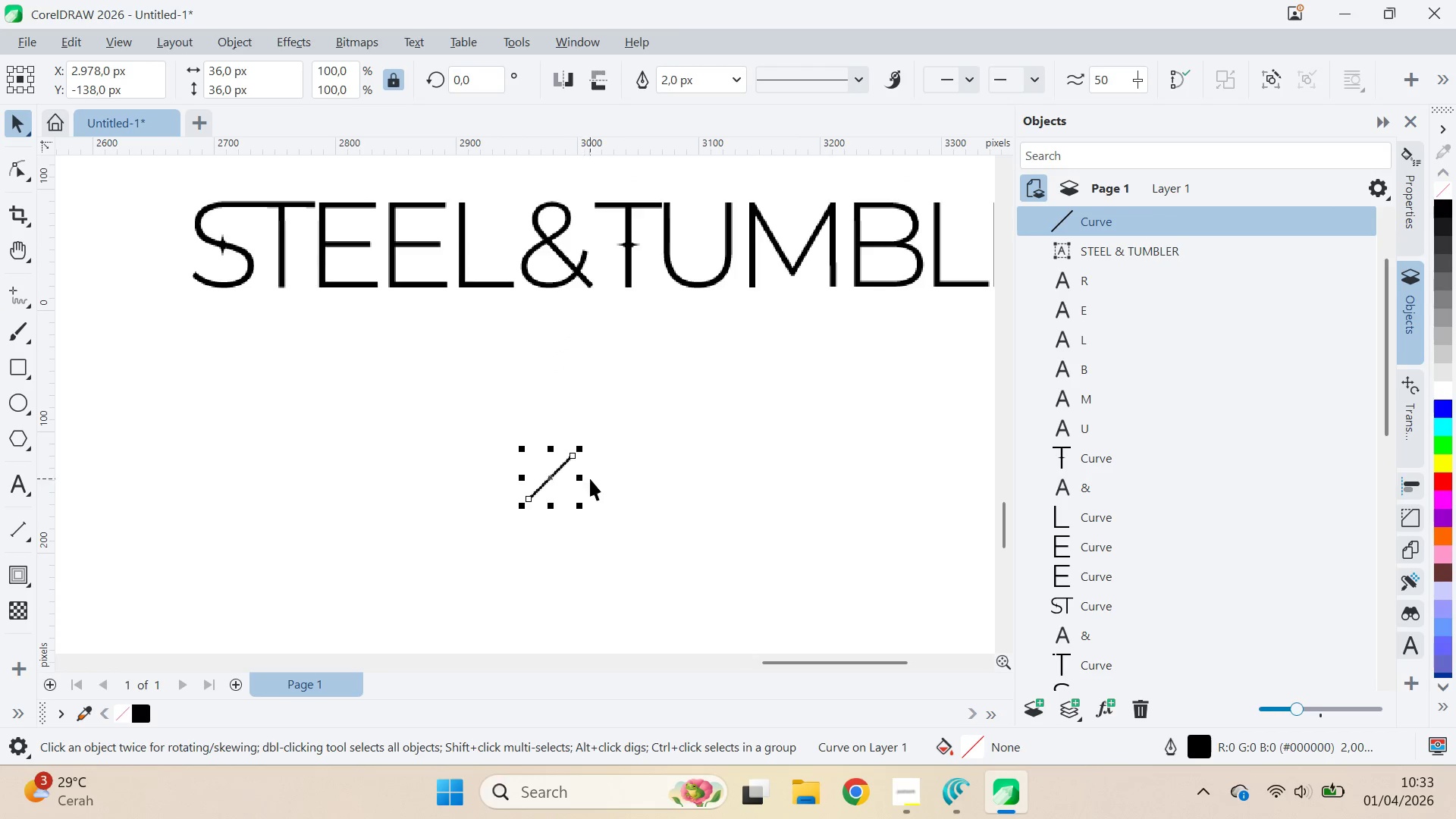 
hold_key(key=ControlLeft, duration=0.47)
left_click_drag(start_coordinate=[589, 477], to_coordinate=[557, 487])
 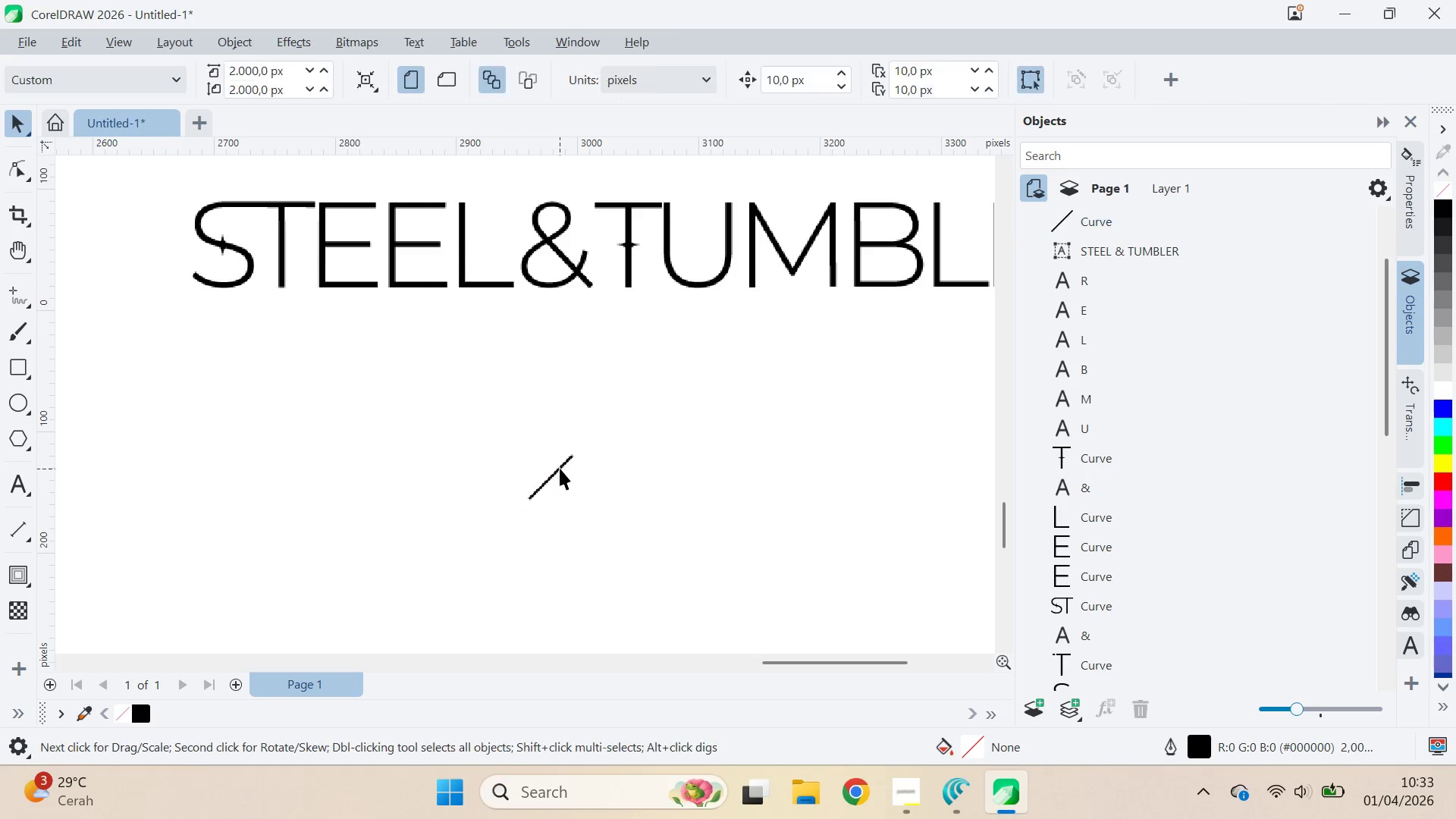 
left_click([560, 468])
 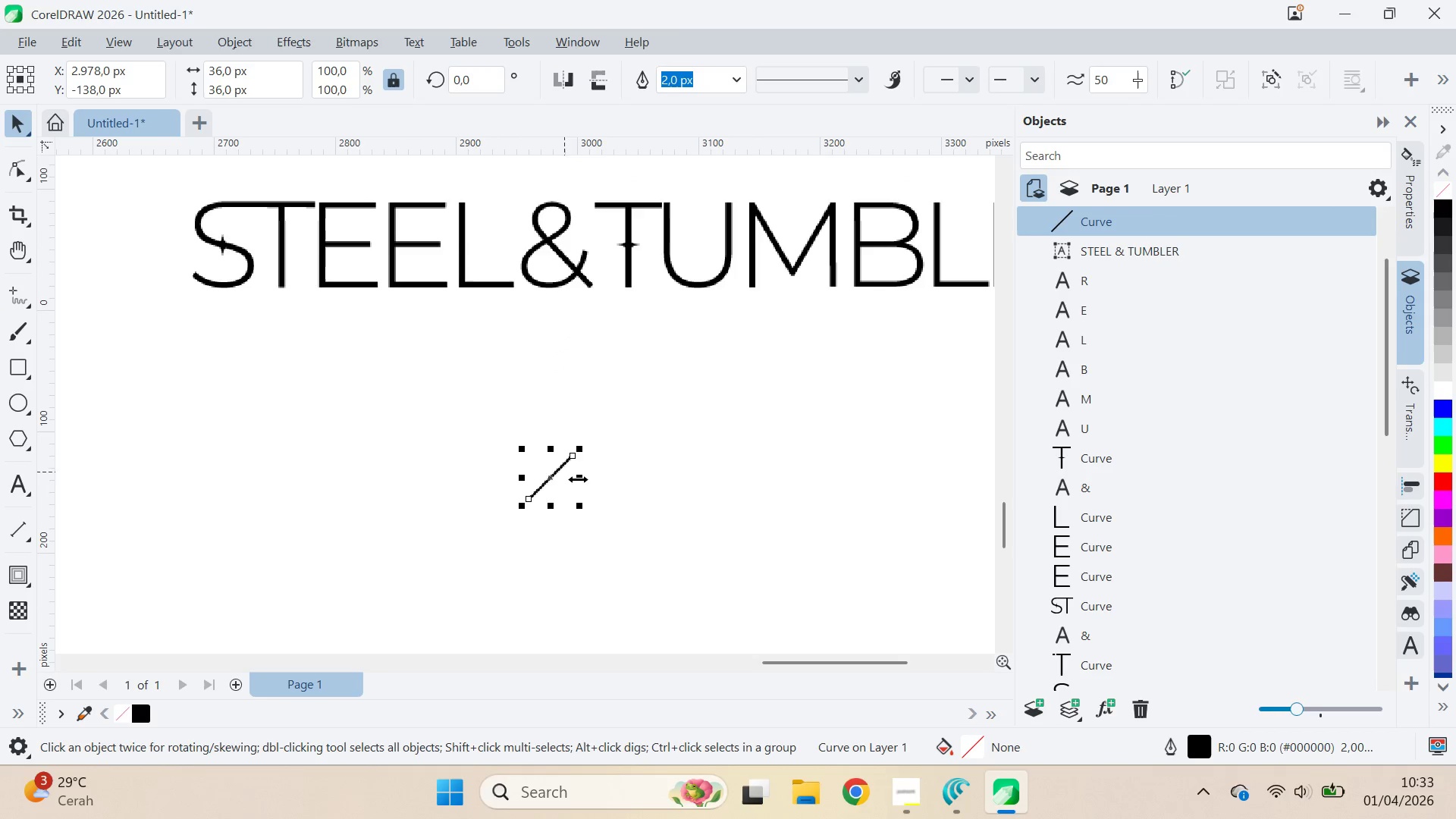 
hold_key(key=ControlLeft, duration=0.86)
left_click_drag(start_coordinate=[579, 479], to_coordinate=[494, 488])
 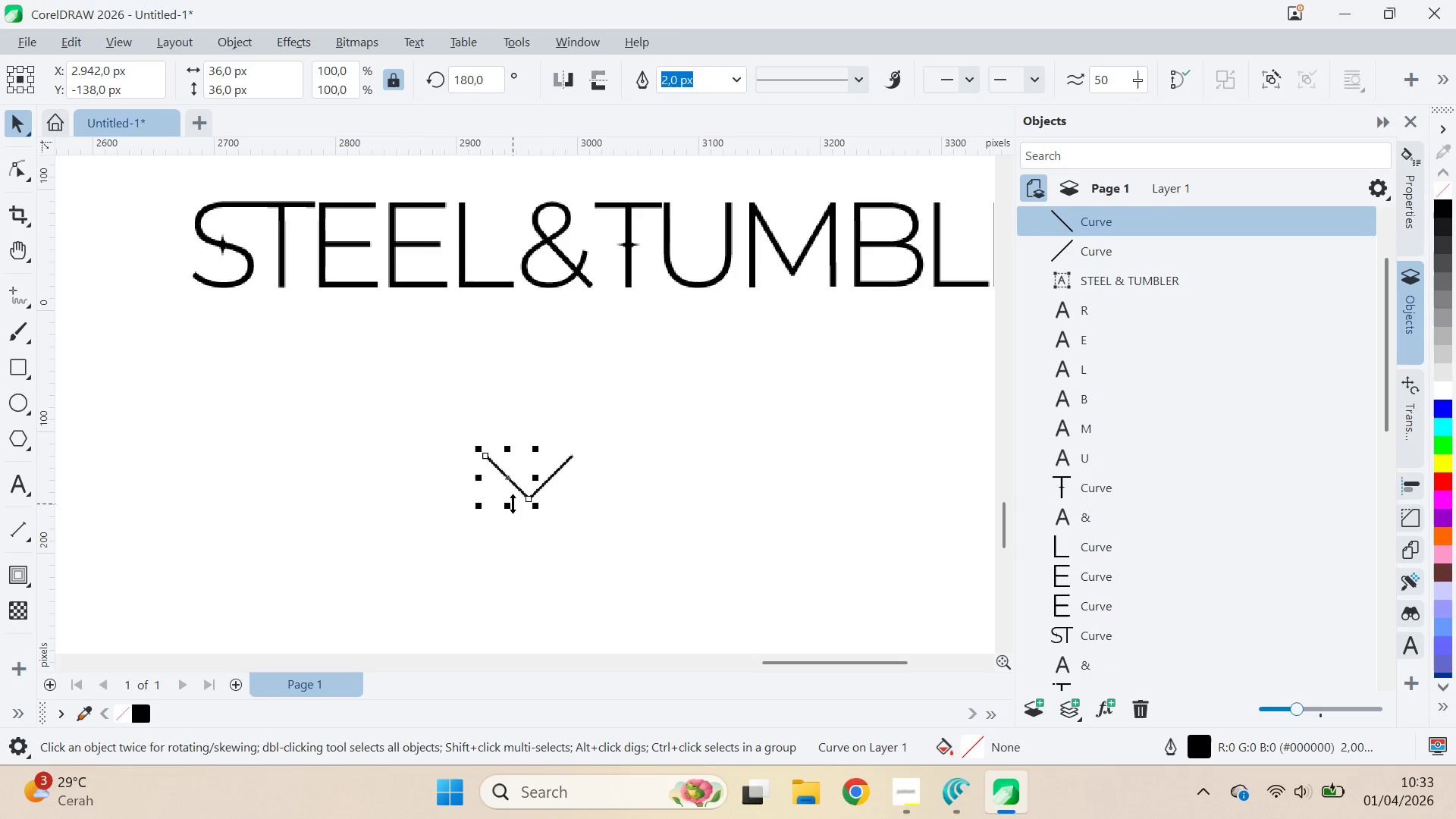 
right_click([493, 487])
 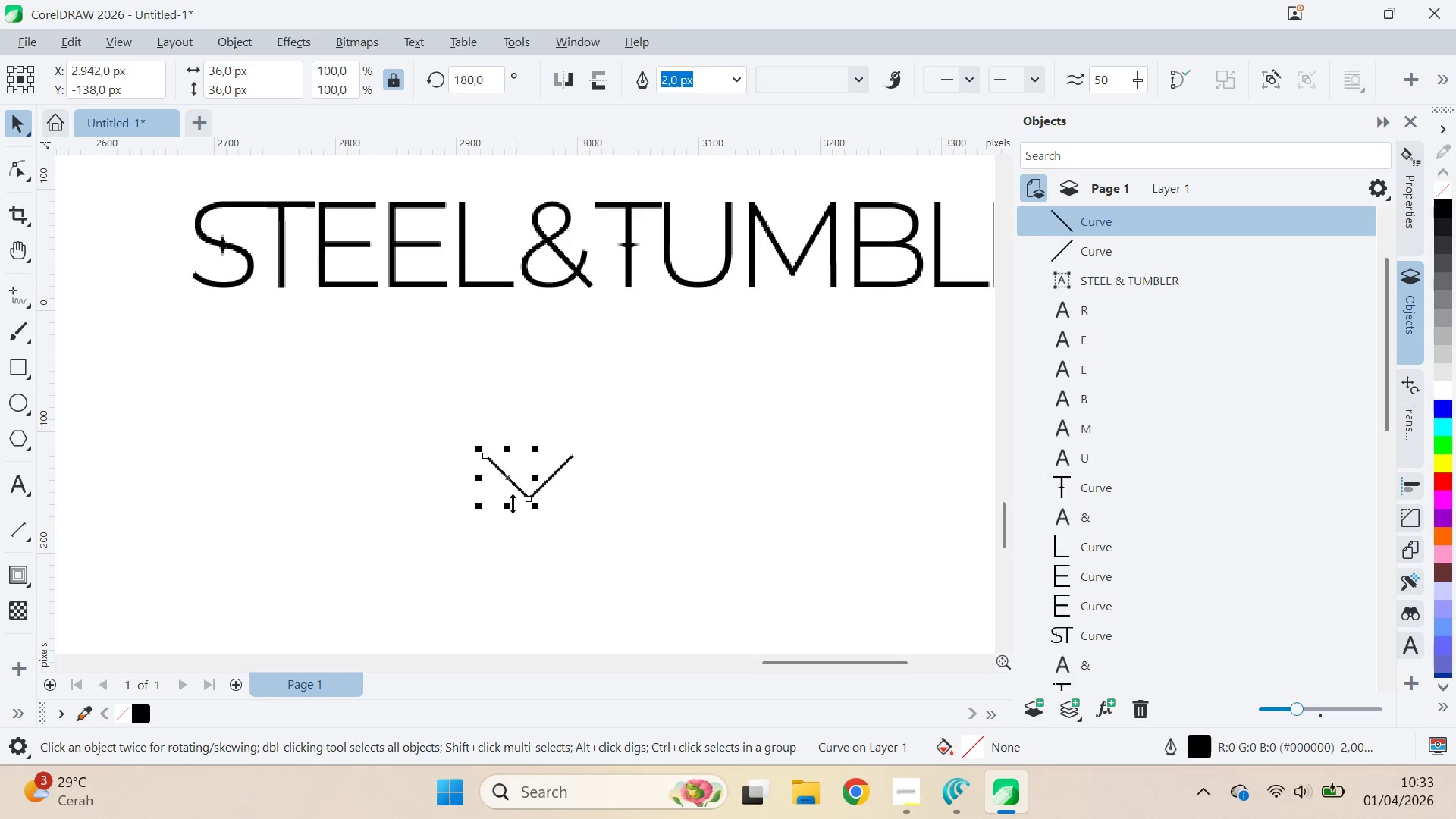 
key(Control+Z)
 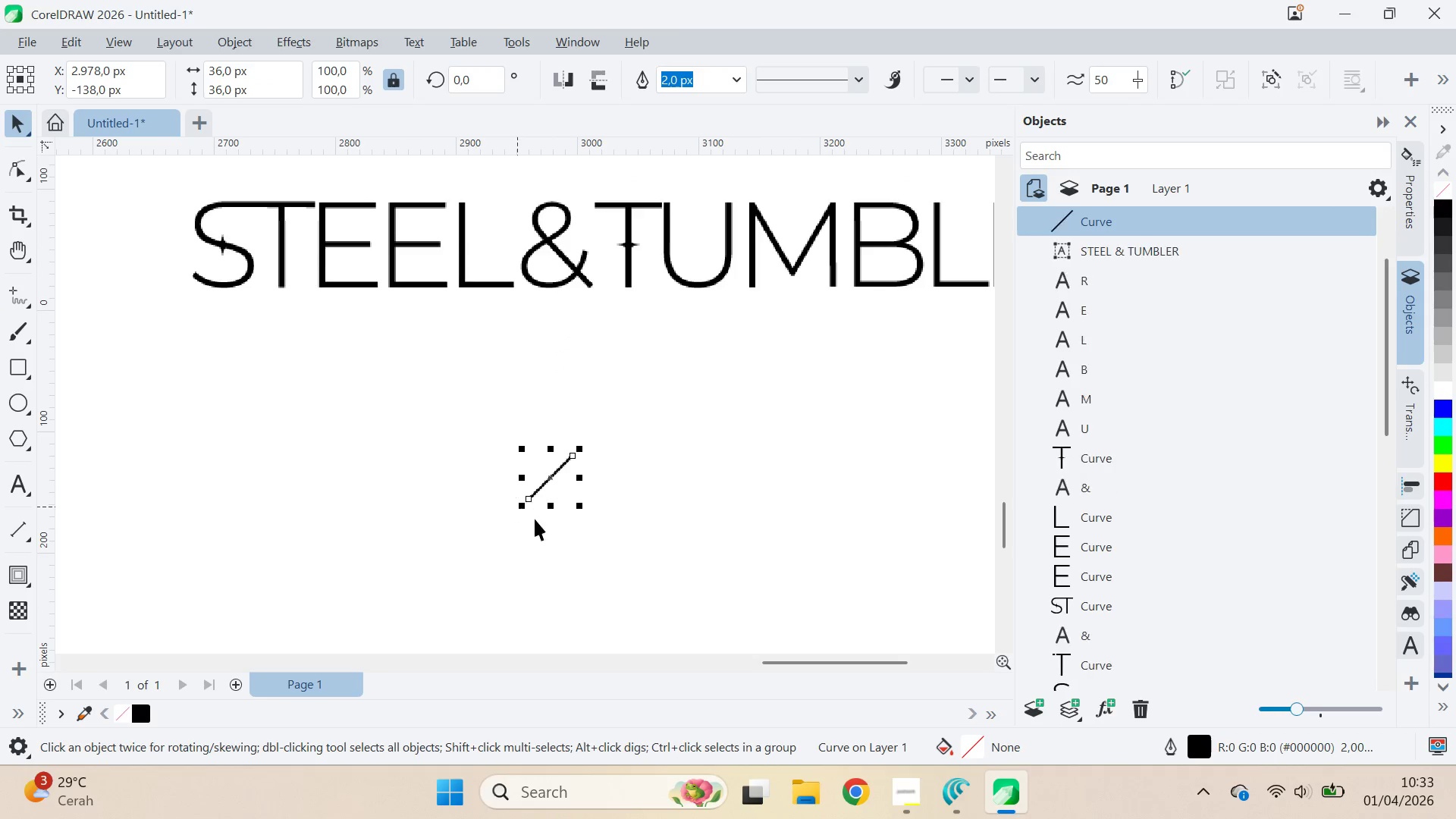 
key(Control+Z)
 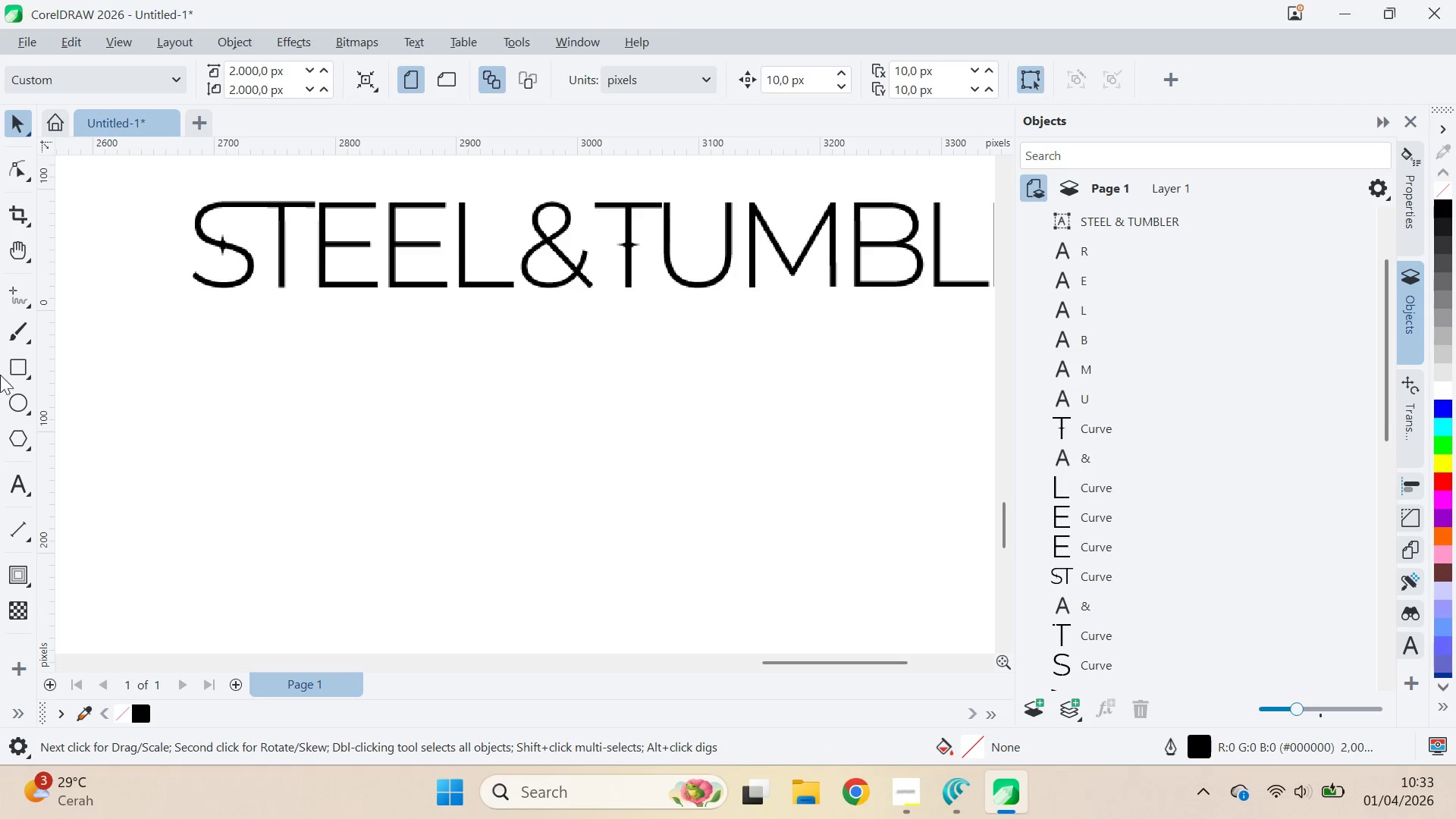 
left_click([11, 356])
 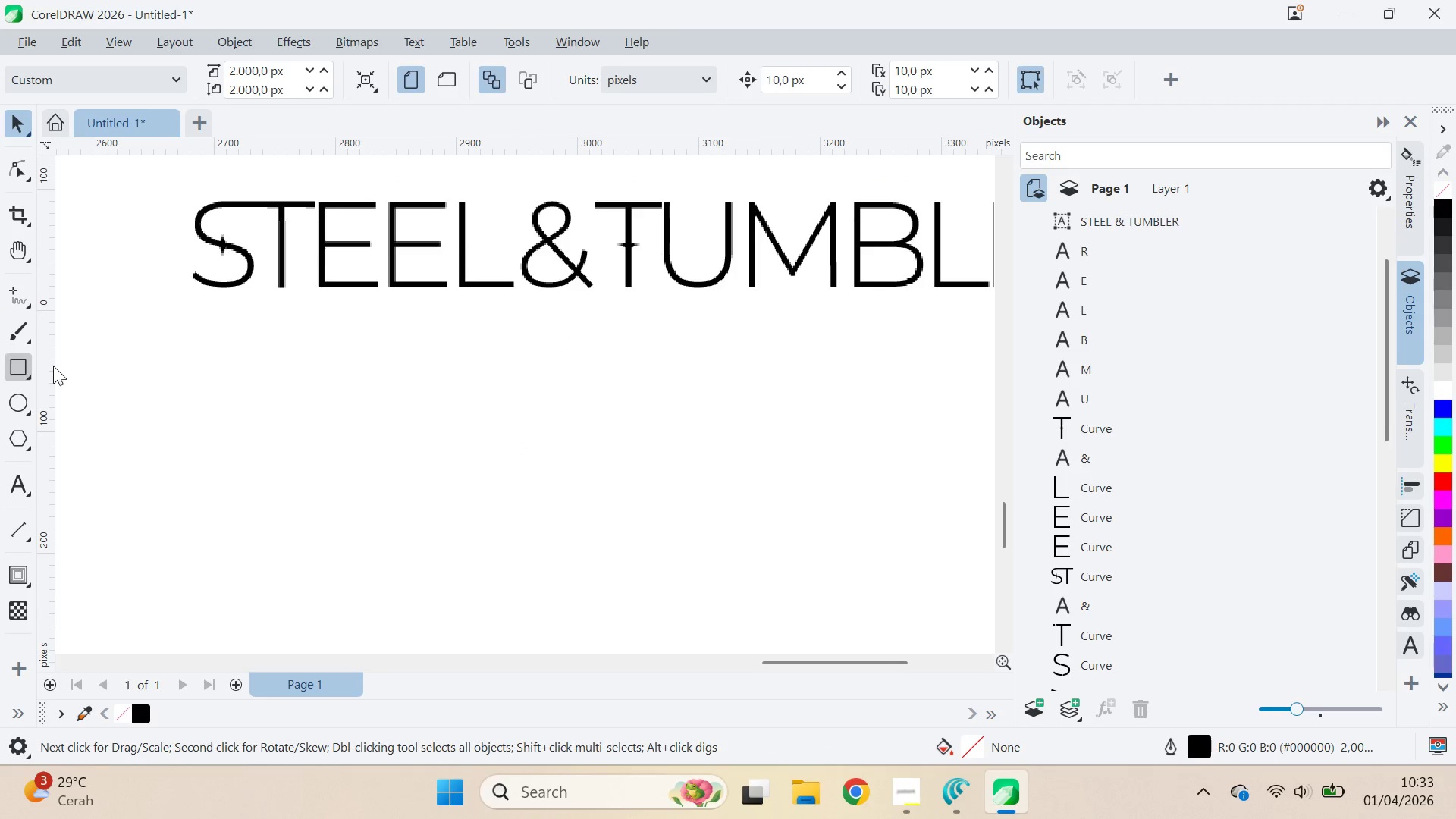 
left_click_drag(start_coordinate=[563, 539], to_coordinate=[613, 589])
 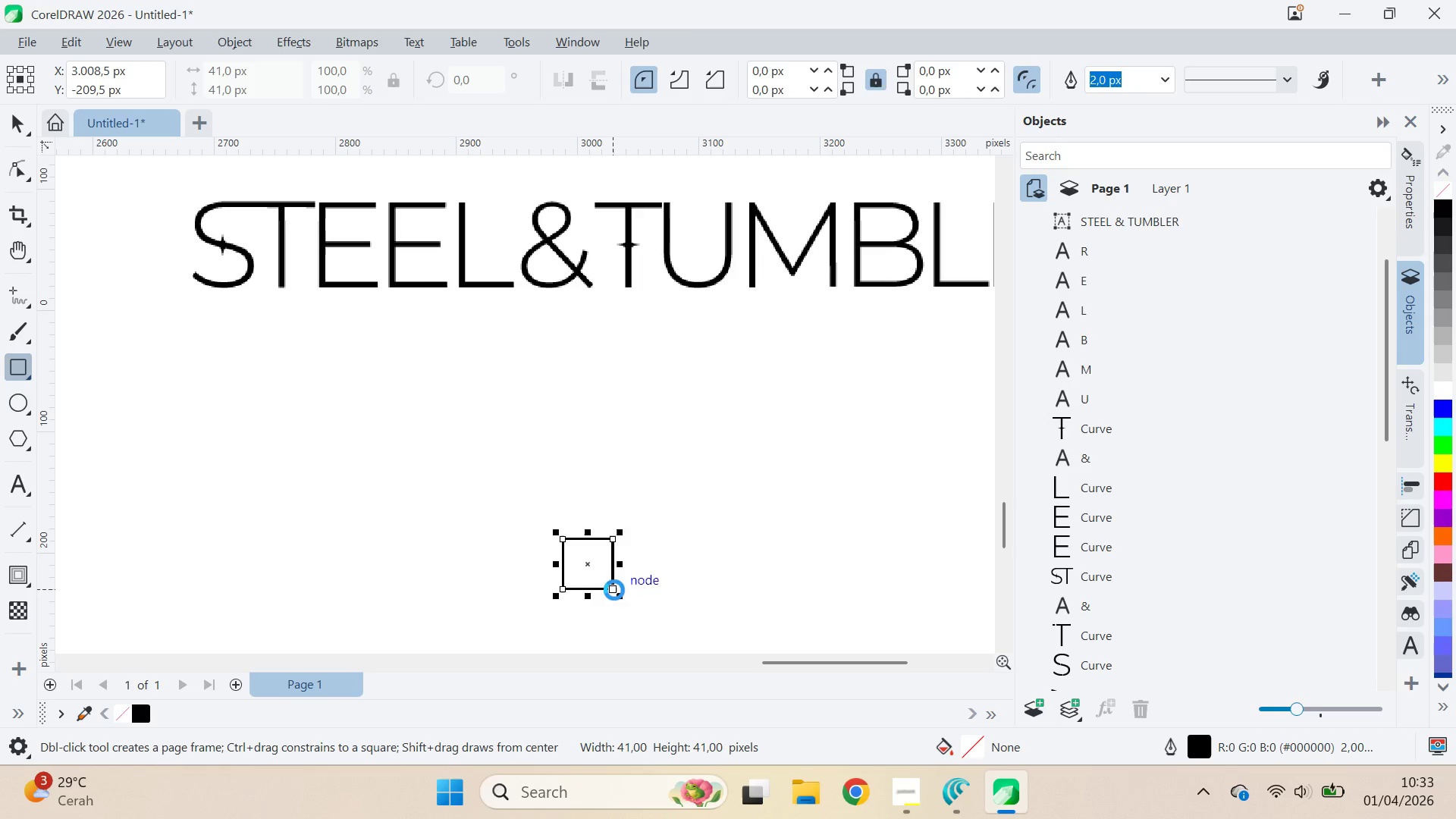 
key(Control+V)
 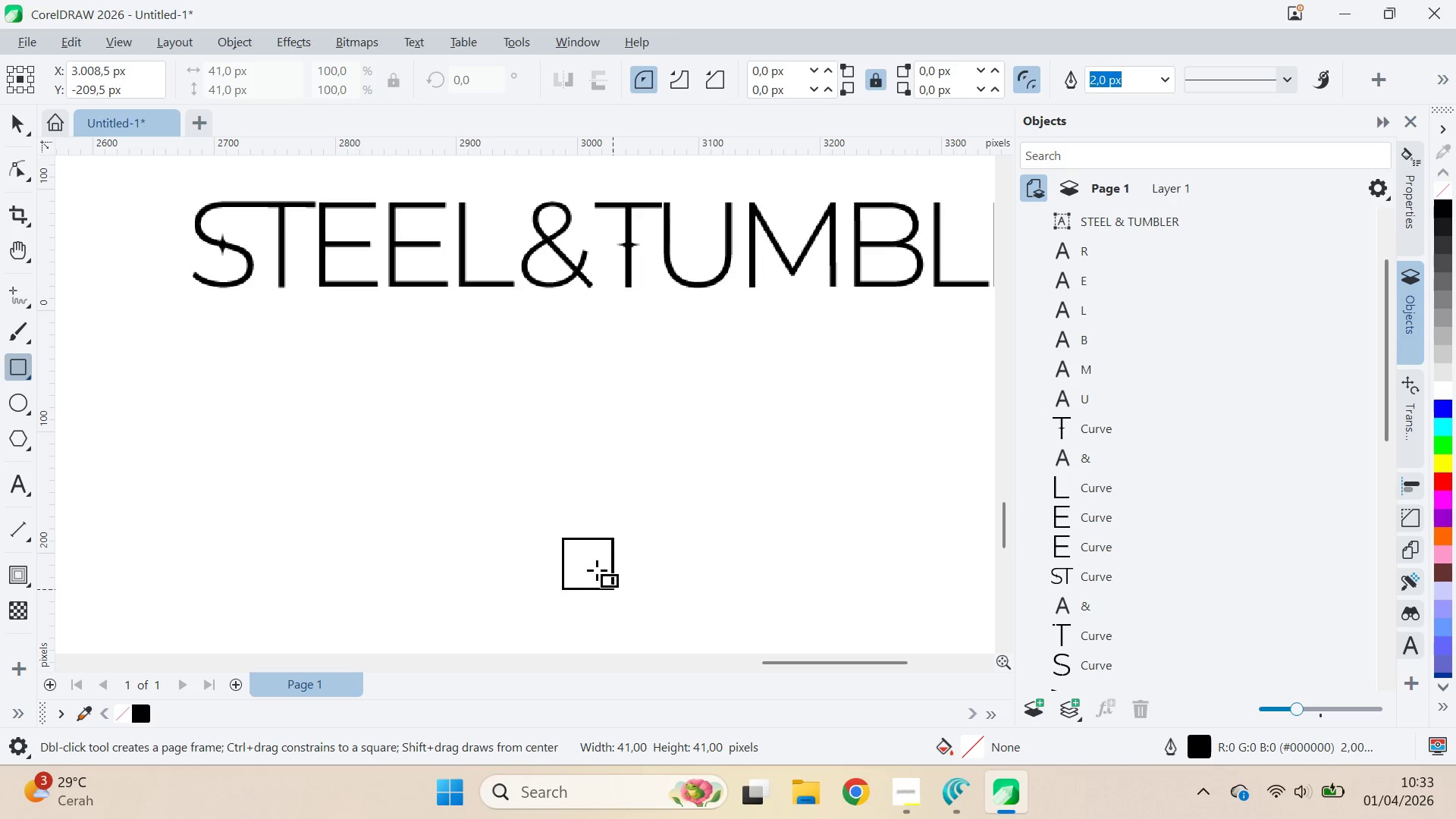 
left_click([596, 570])
 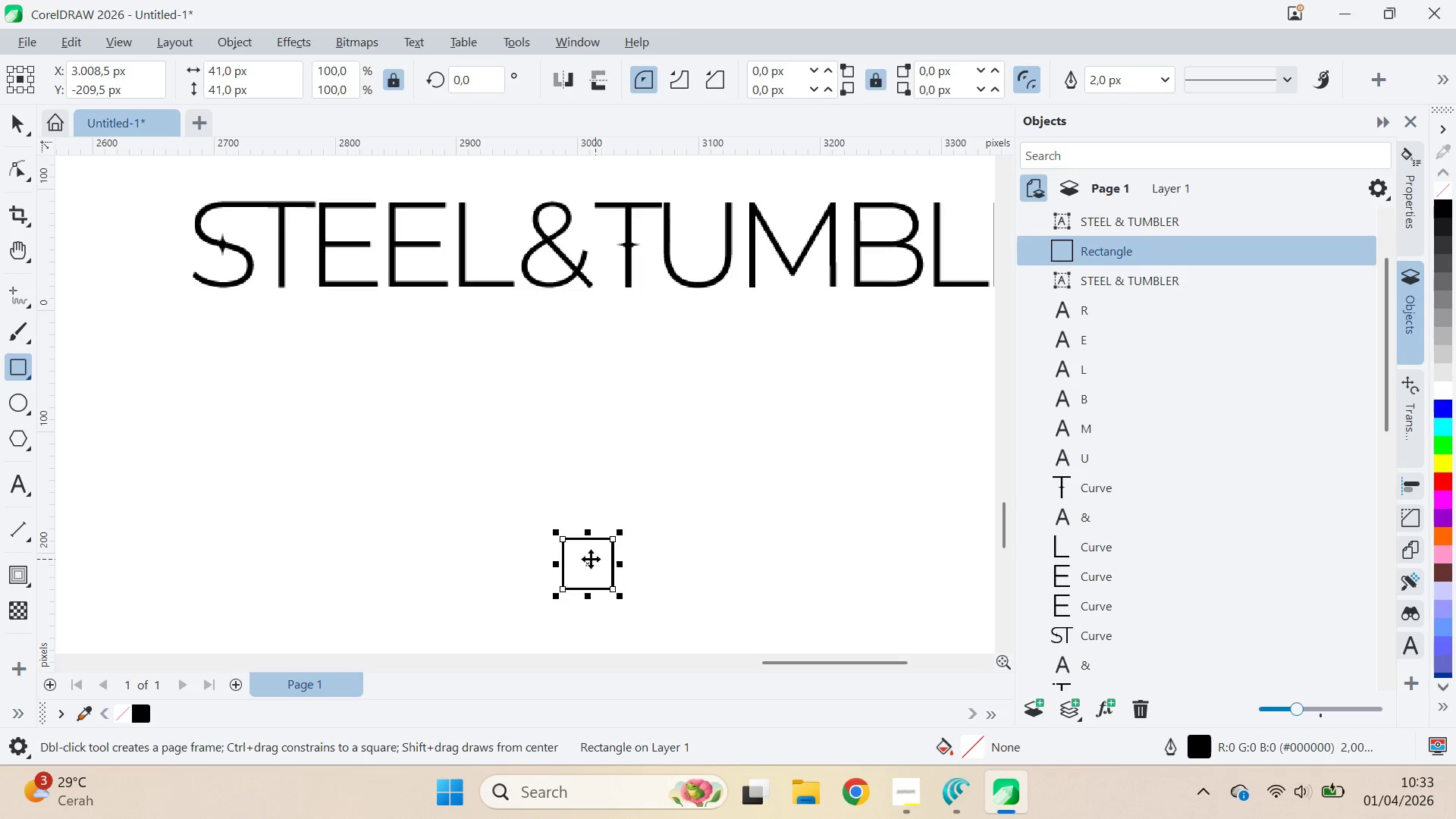 
key(V)
 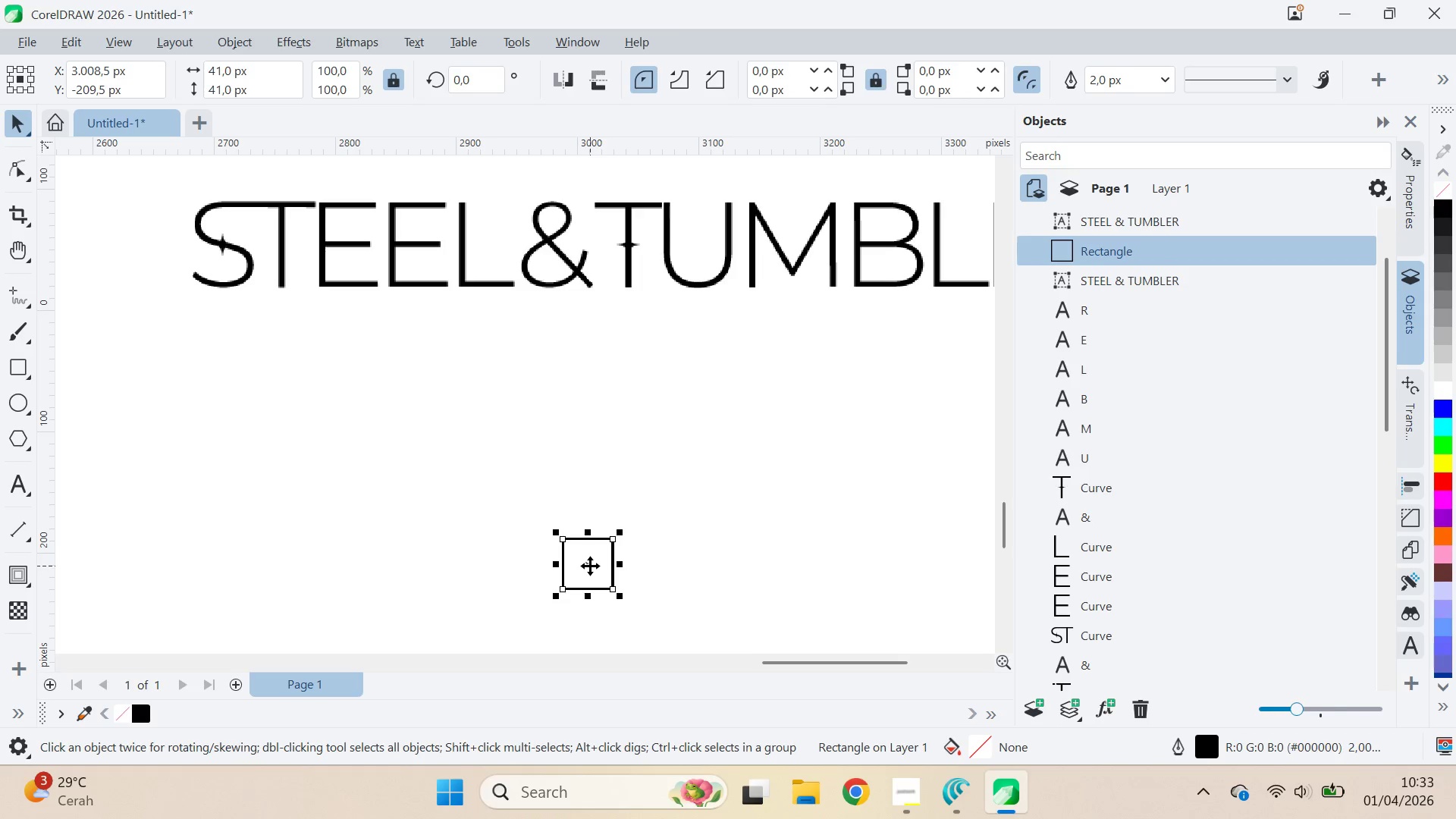 
left_click([590, 566])
 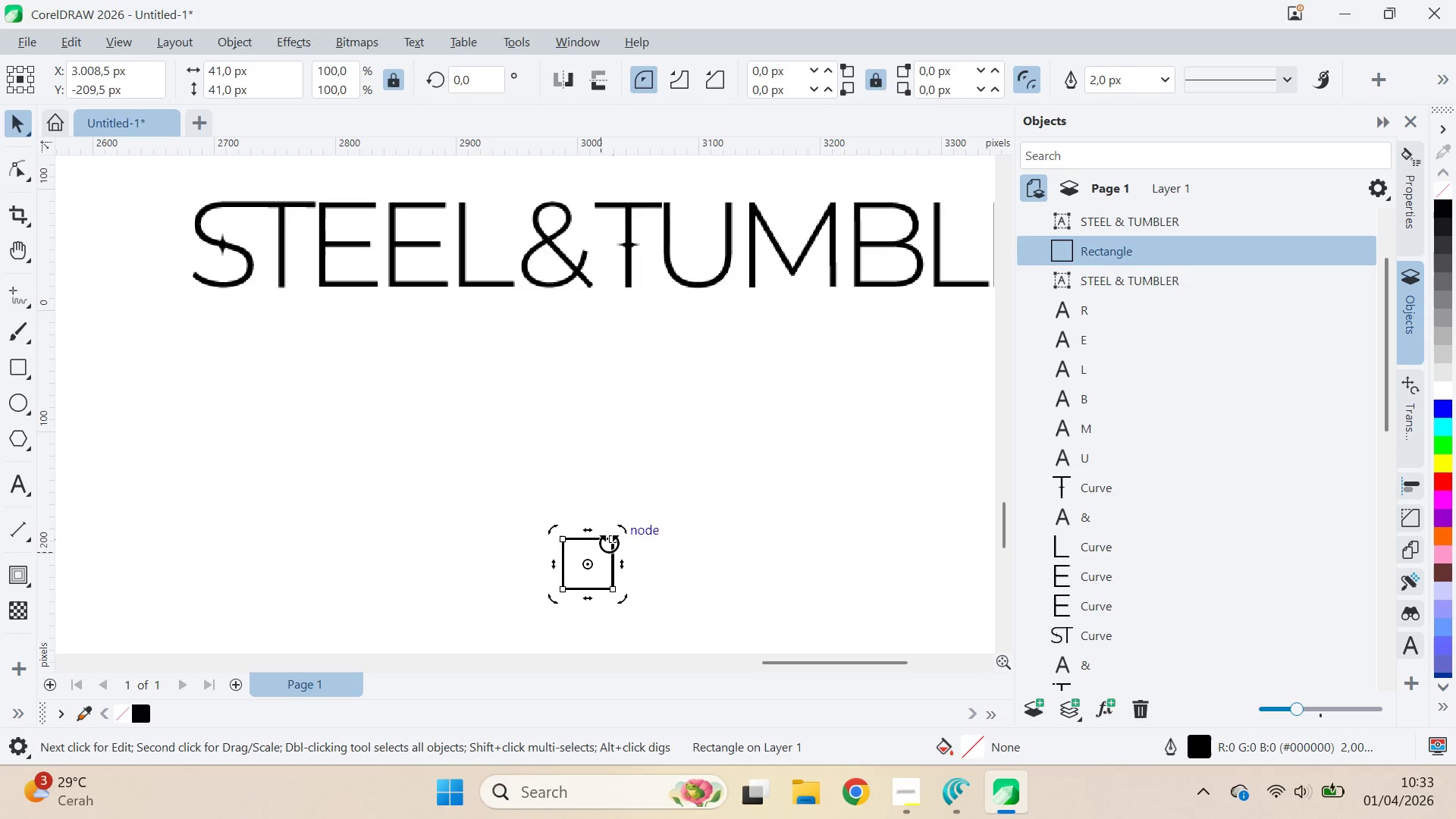 
hold_key(key=ControlLeft, duration=1.14)
left_click_drag(start_coordinate=[624, 531], to_coordinate=[647, 560])
 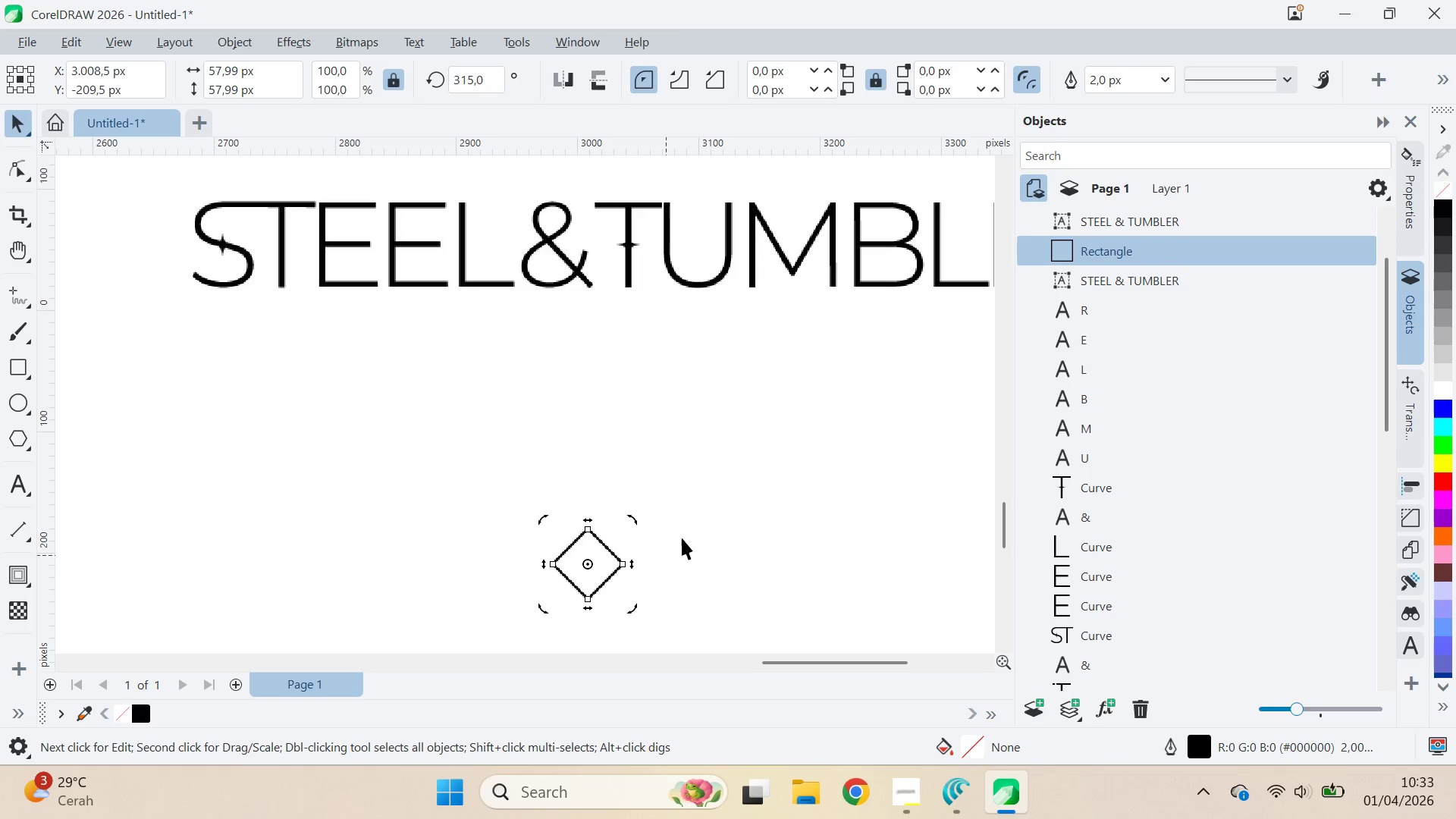 
left_click([682, 537])
 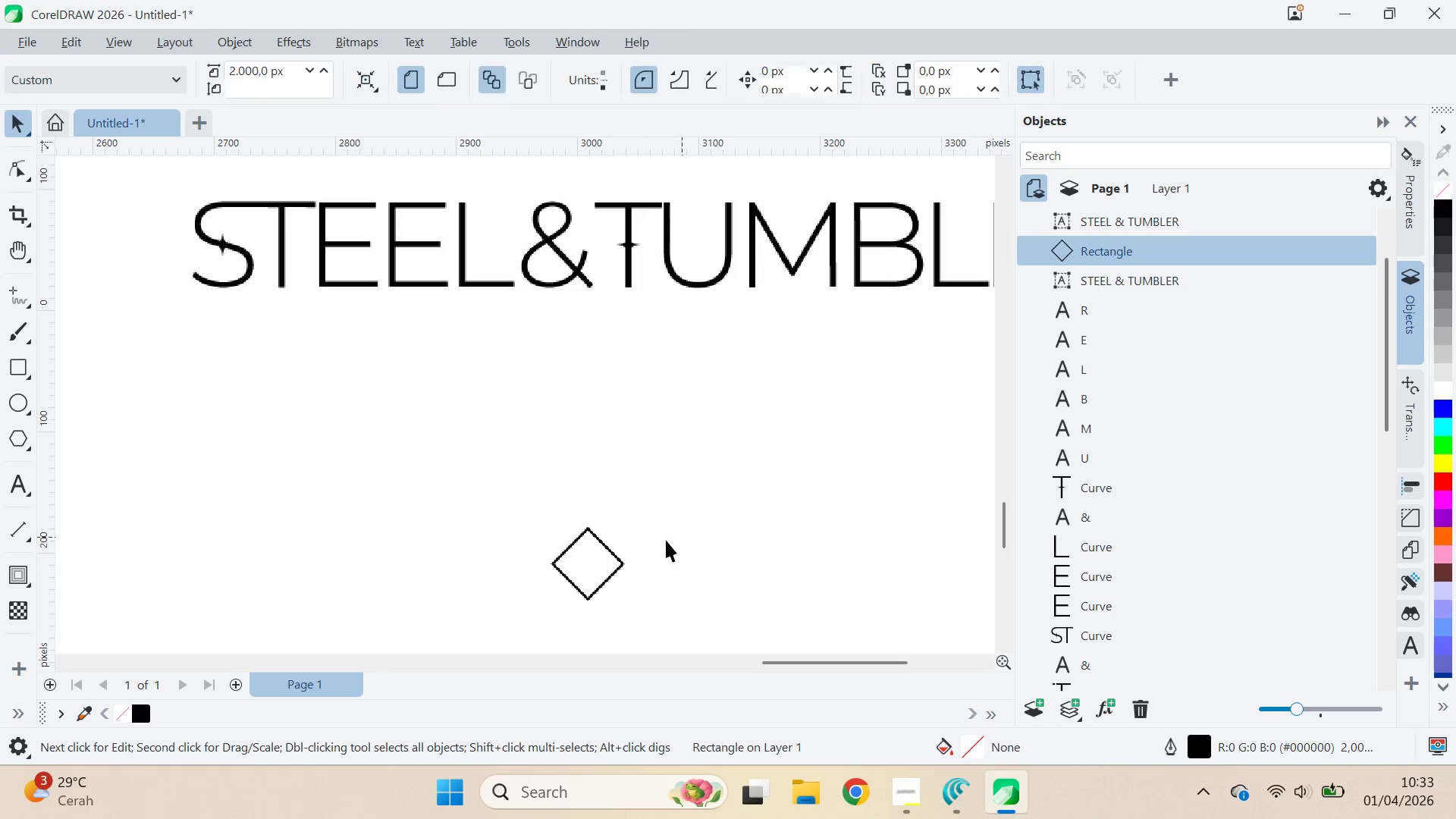 
type(qv)
 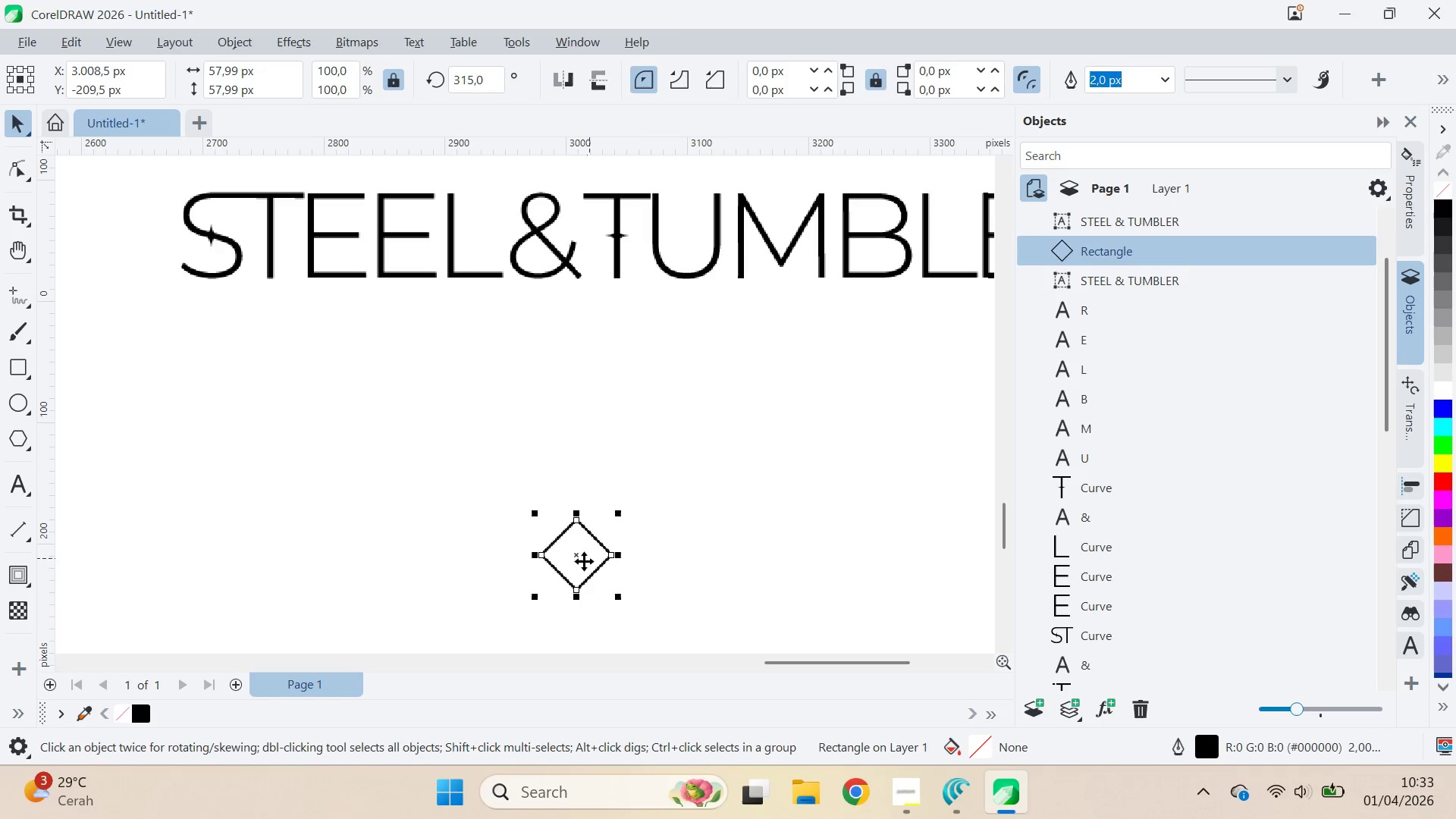 
left_click_drag(start_coordinate=[607, 544], to_coordinate=[601, 540])
 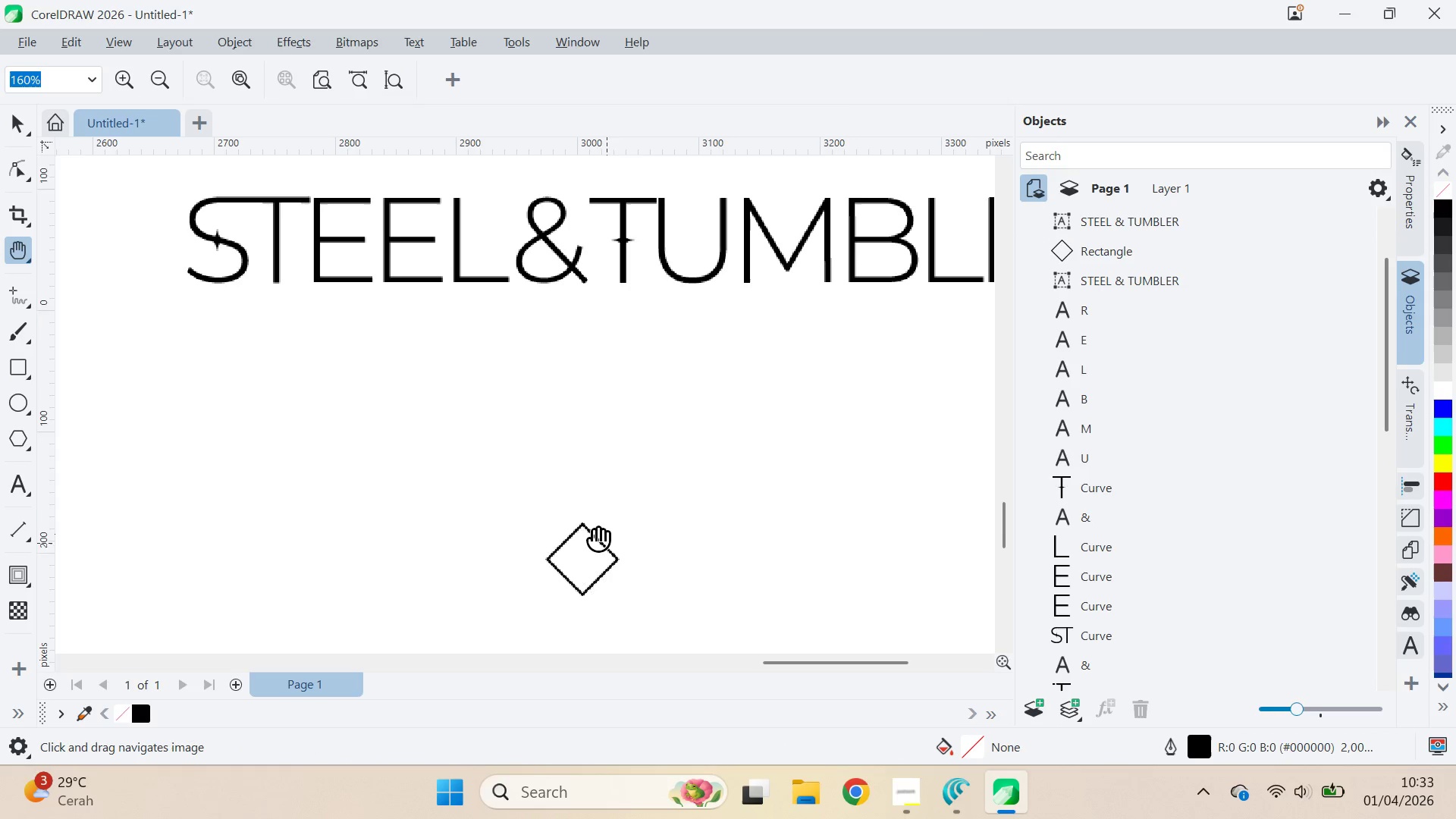 
left_click_drag(start_coordinate=[585, 522], to_coordinate=[579, 518])
 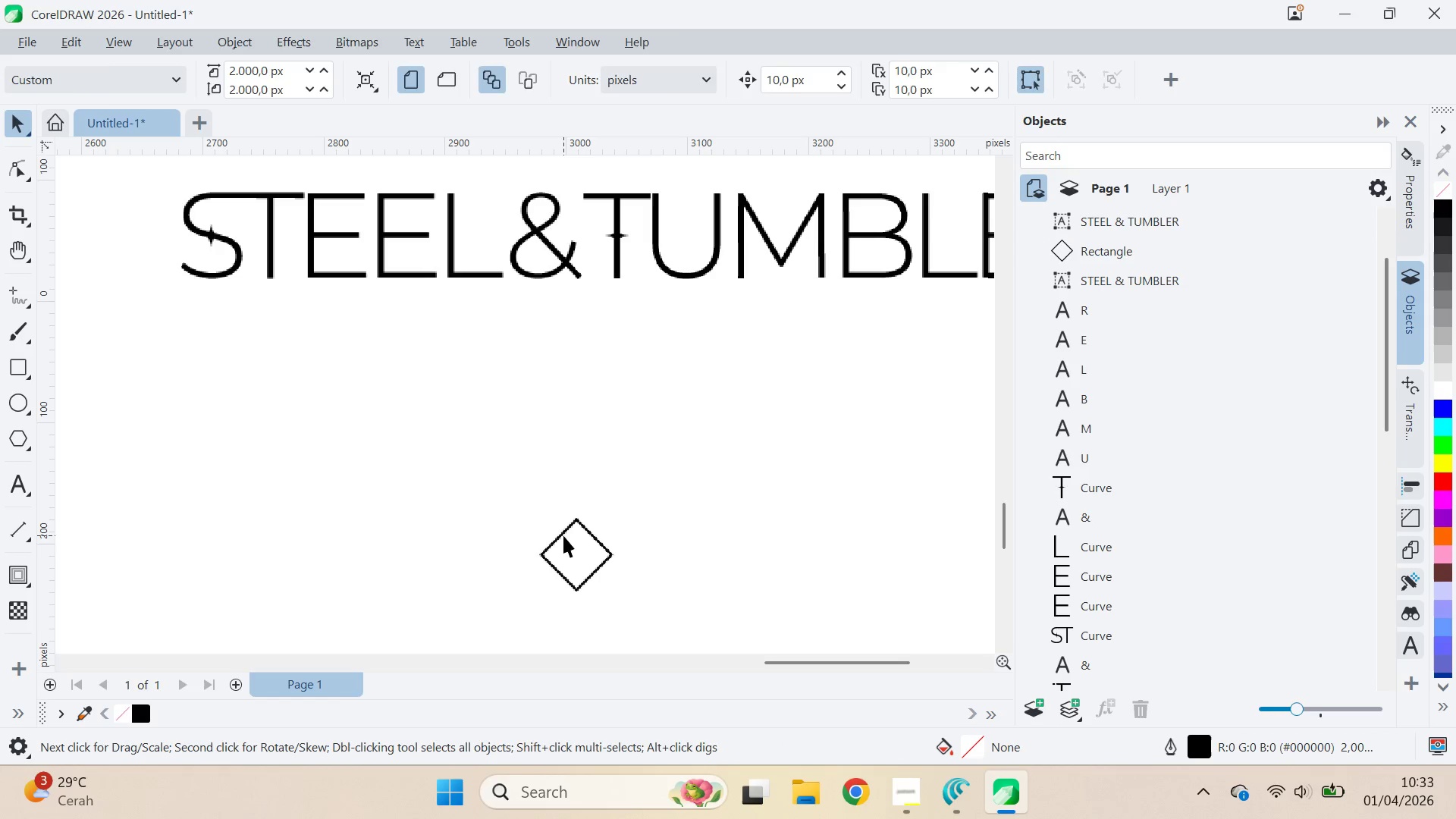 
triple_click([563, 535])
 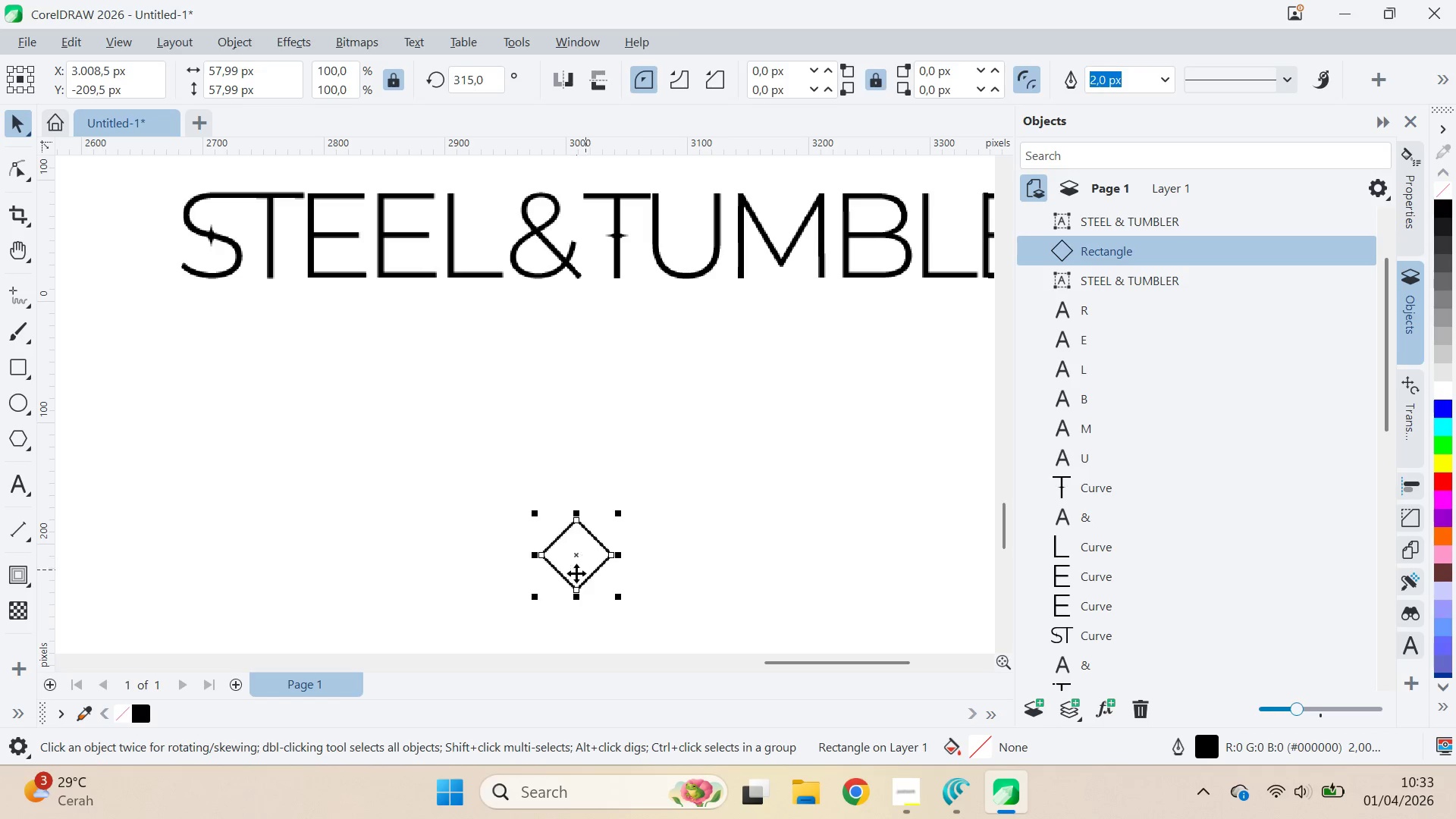 
hold_key(key=ControlLeft, duration=0.45)
 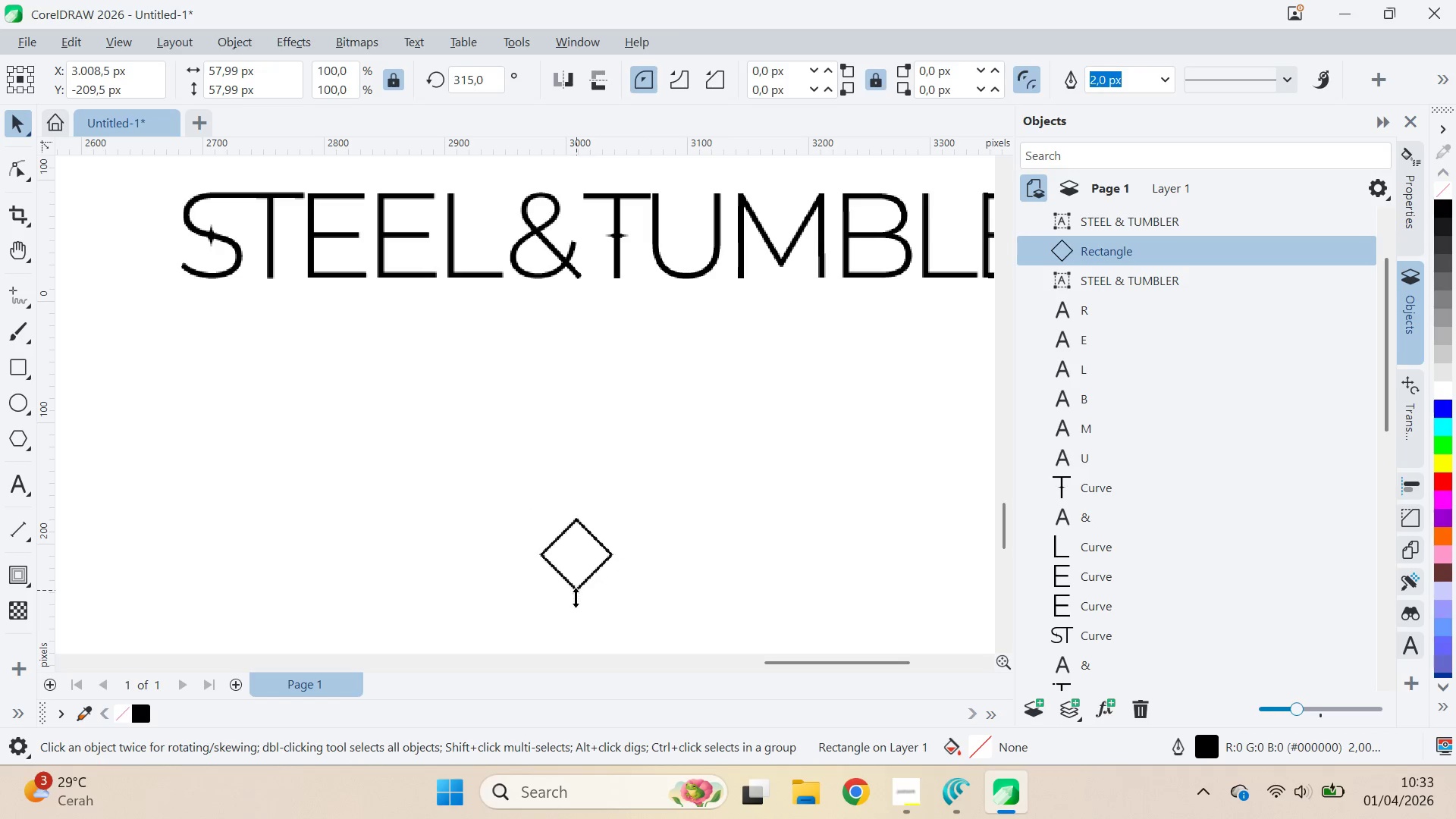 
left_click_drag(start_coordinate=[576, 598], to_coordinate=[572, 486])
 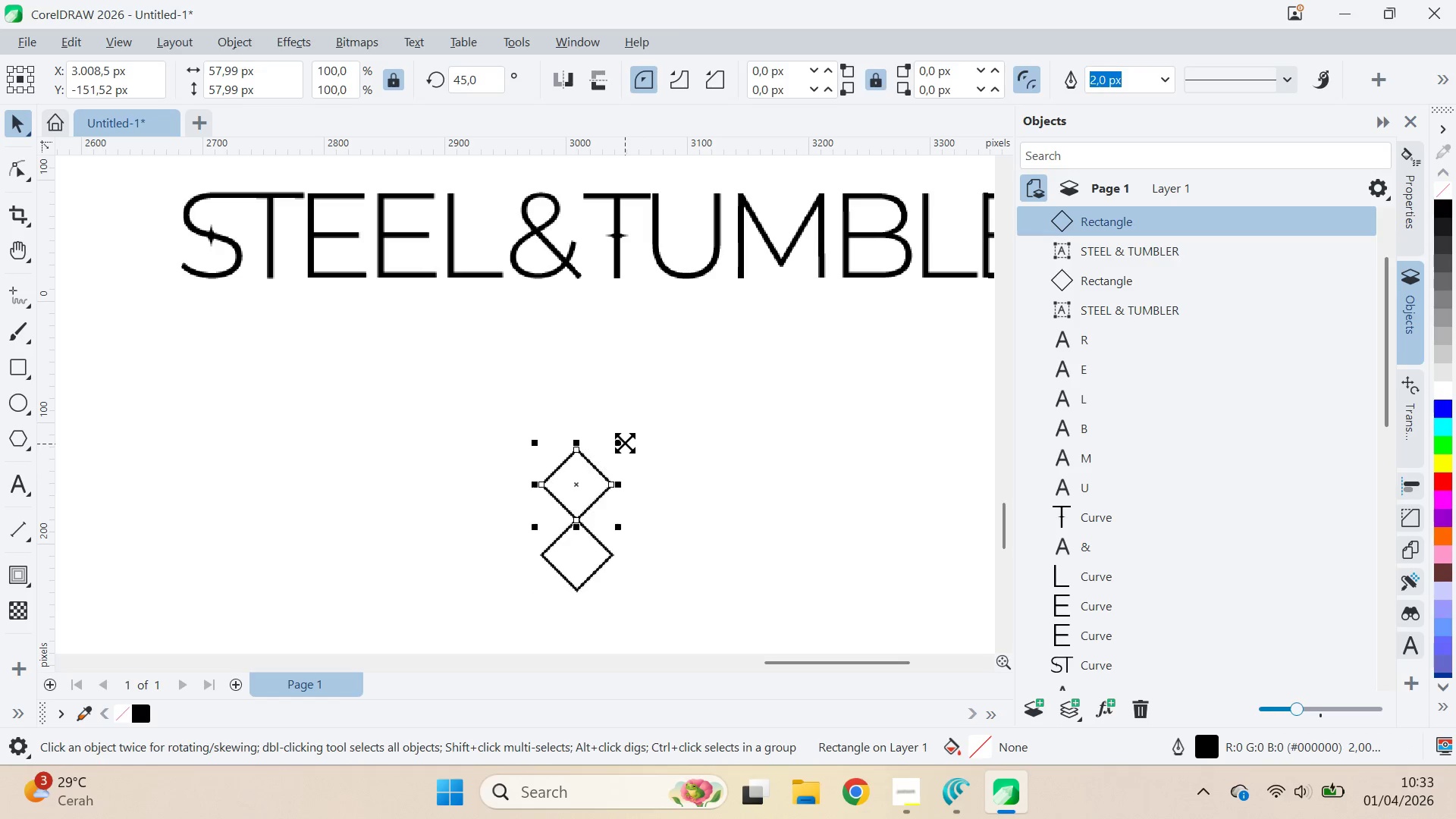 
hold_key(key=ControlLeft, duration=0.75)
right_click([572, 486])
 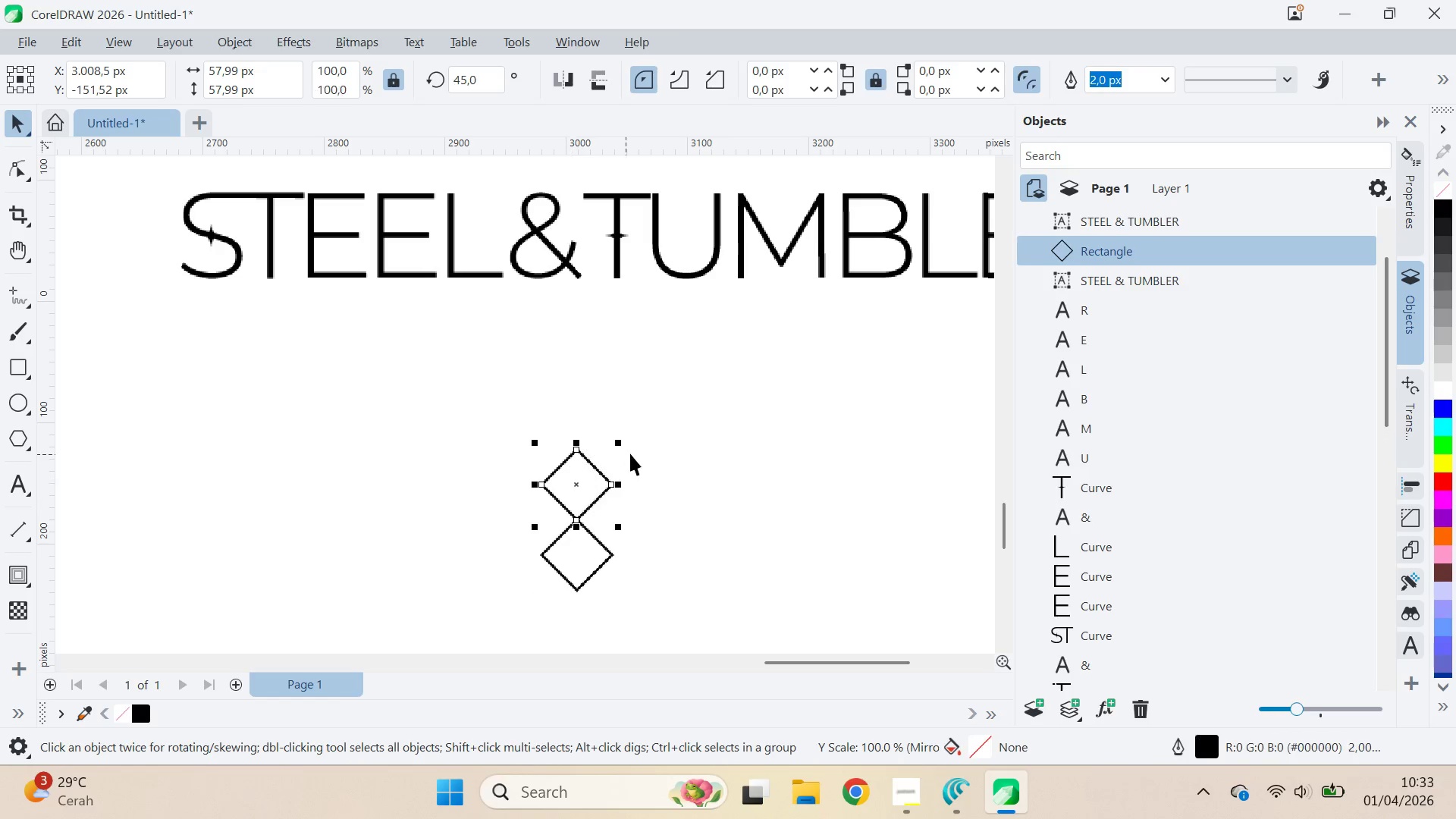 
left_click([572, 486])
 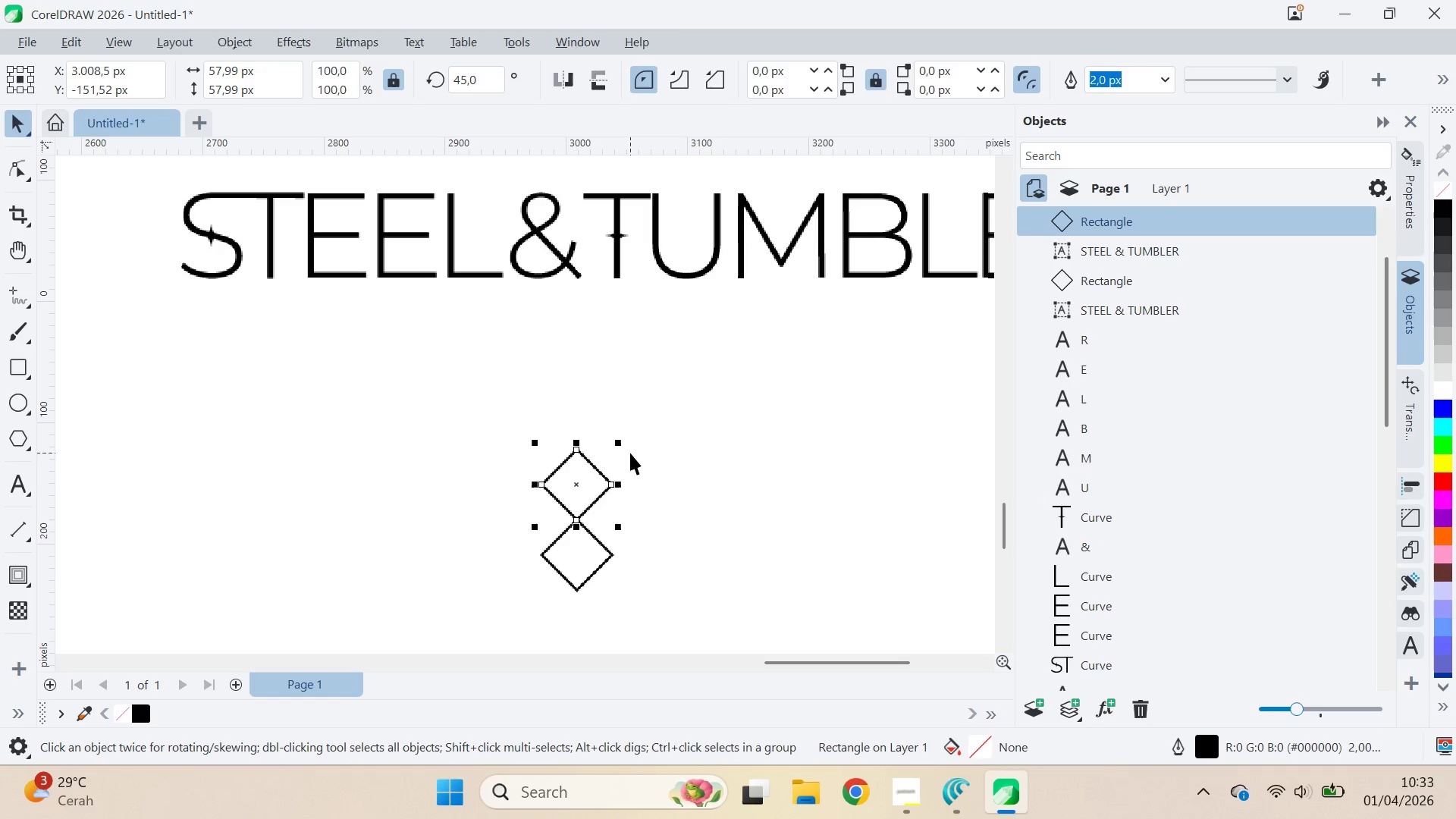 
hold_key(key=ShiftLeft, duration=1.5)
left_click_drag(start_coordinate=[625, 443], to_coordinate=[647, 453])
 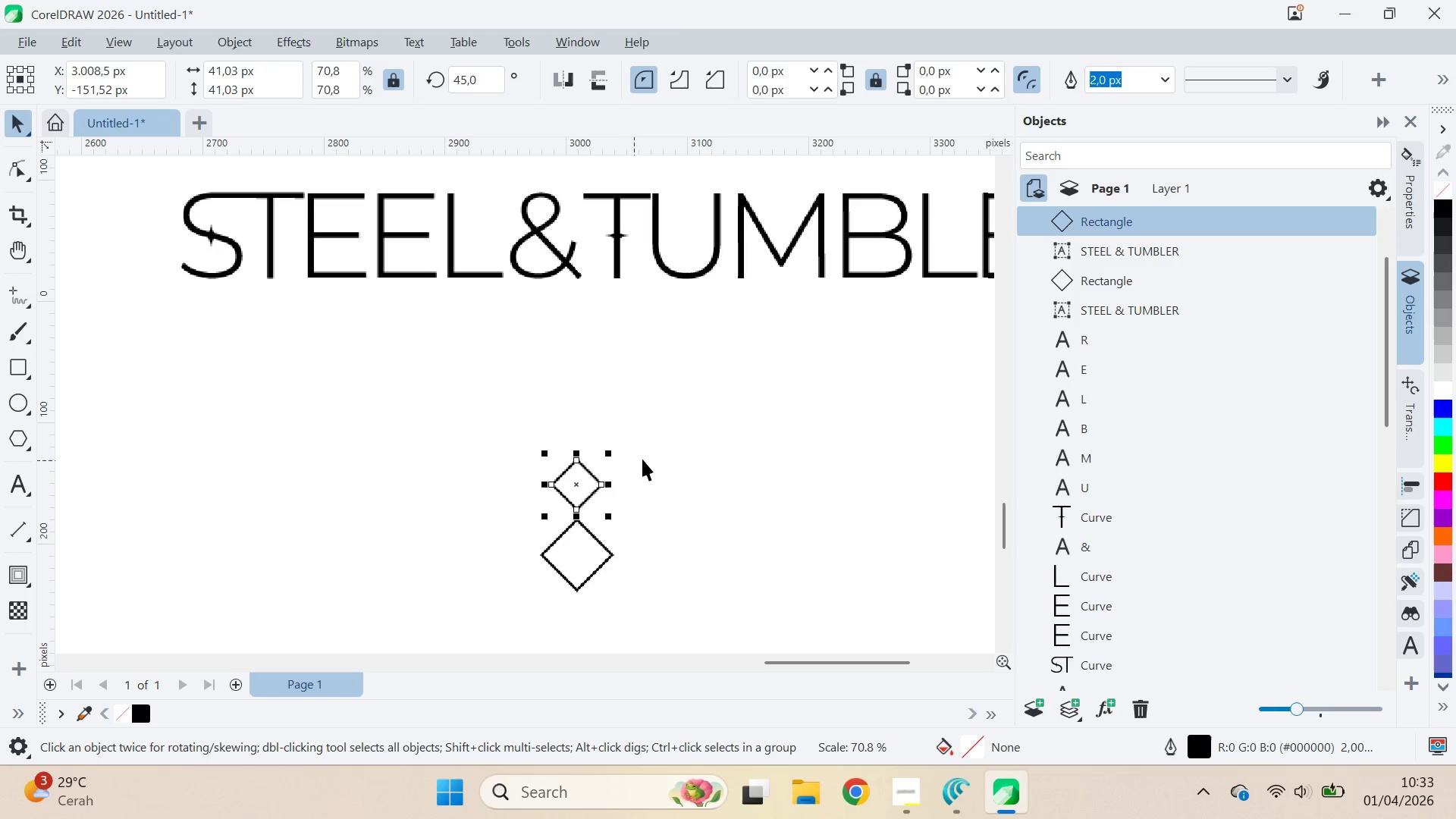 
hold_key(key=ShiftLeft, duration=1.45)
left_click_drag(start_coordinate=[576, 510], to_coordinate=[576, 523])
 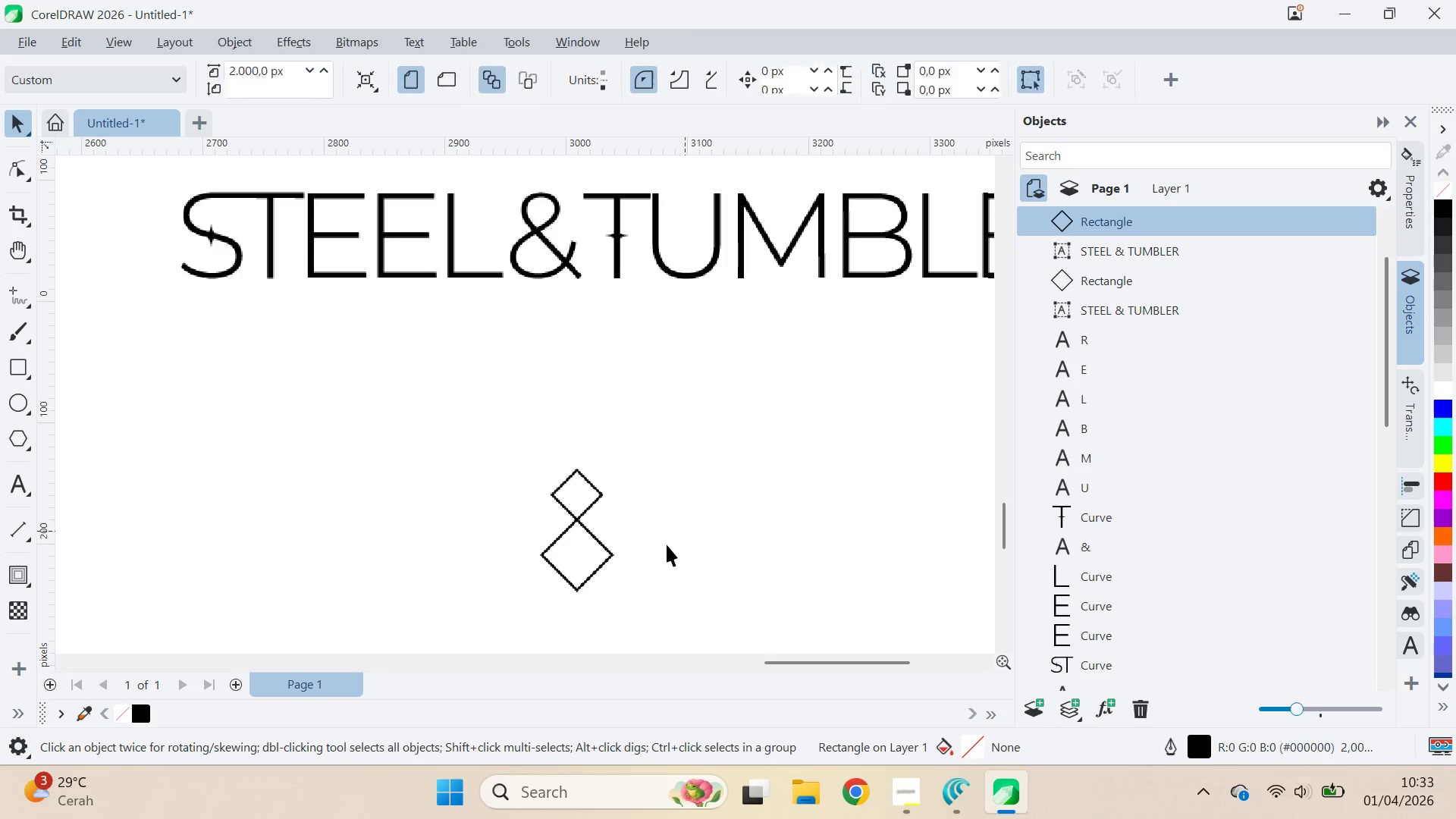 
double_click([601, 564])
 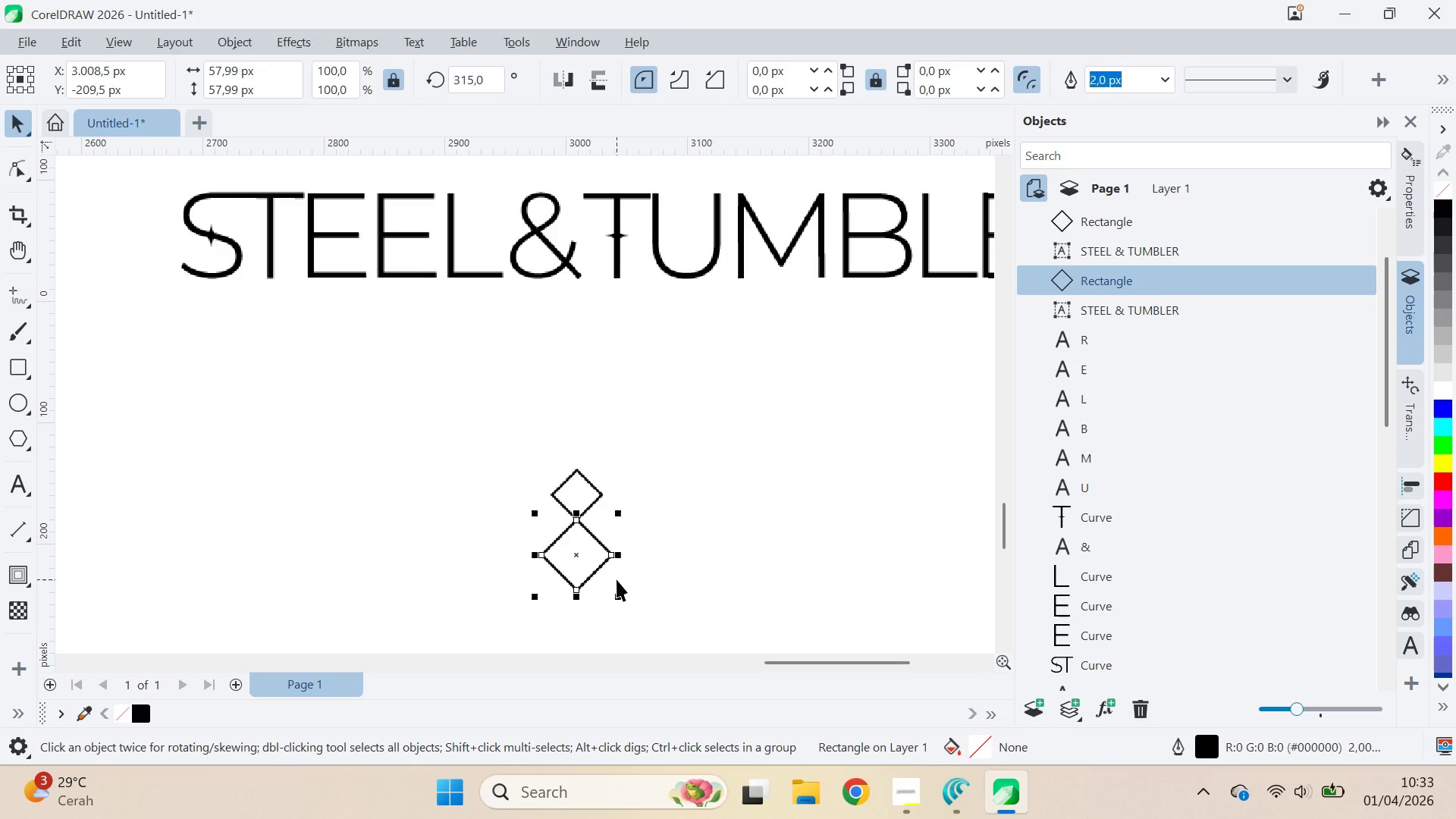 
hold_key(key=ShiftLeft, duration=0.33)
left_click([590, 486])
 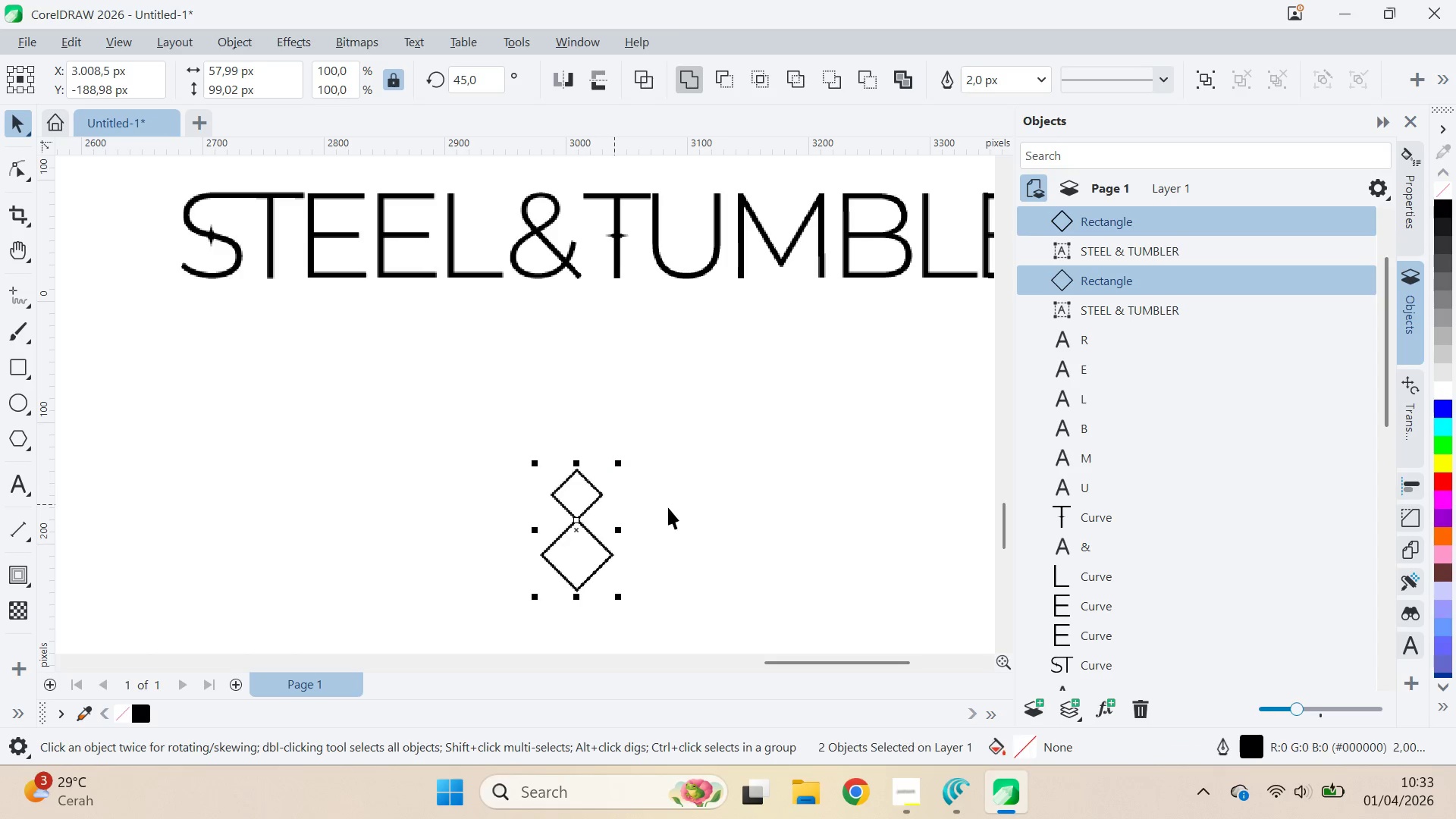 
hold_key(key=ShiftLeft, duration=0.92)
 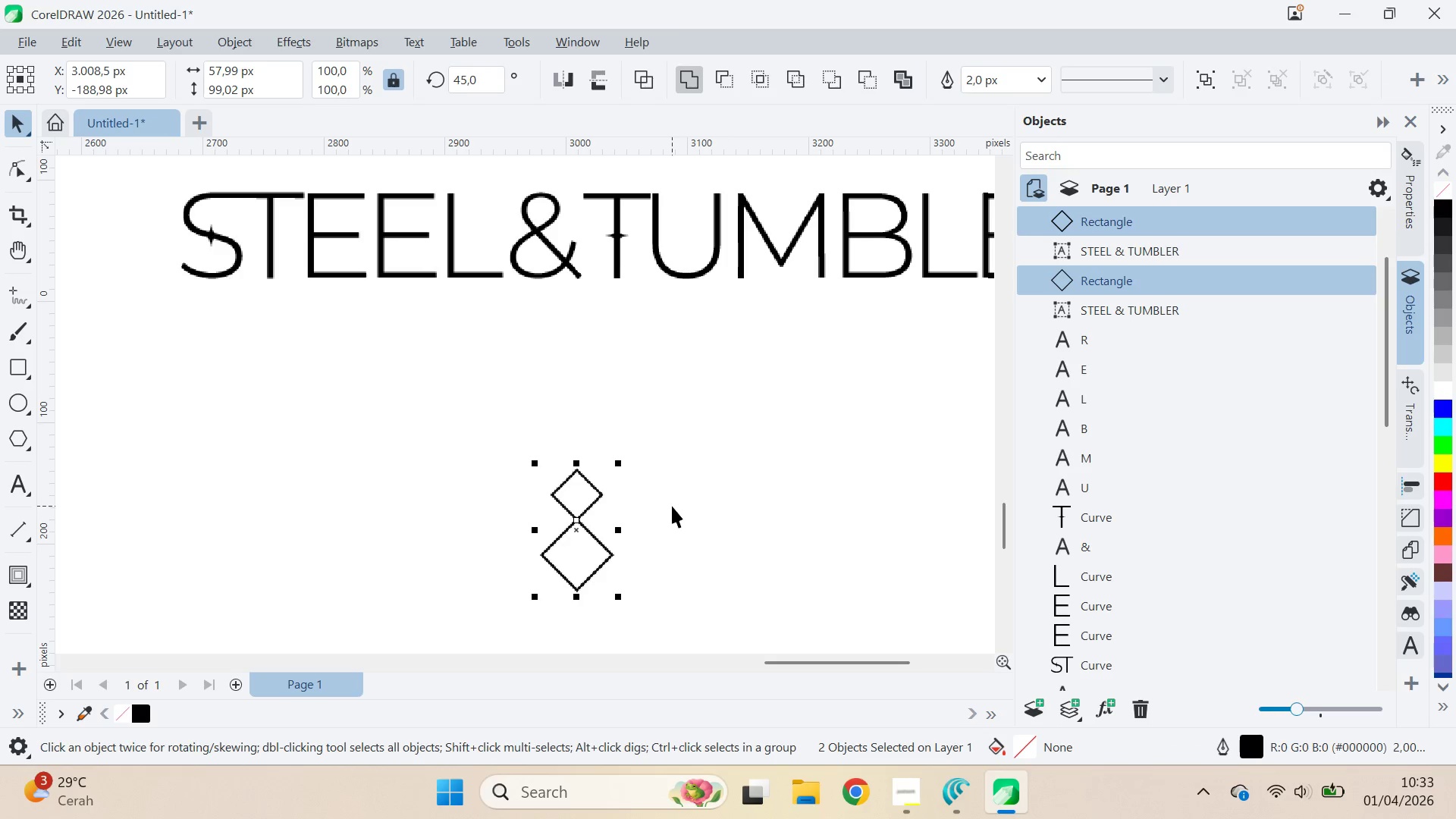 
key(Control+Q)
 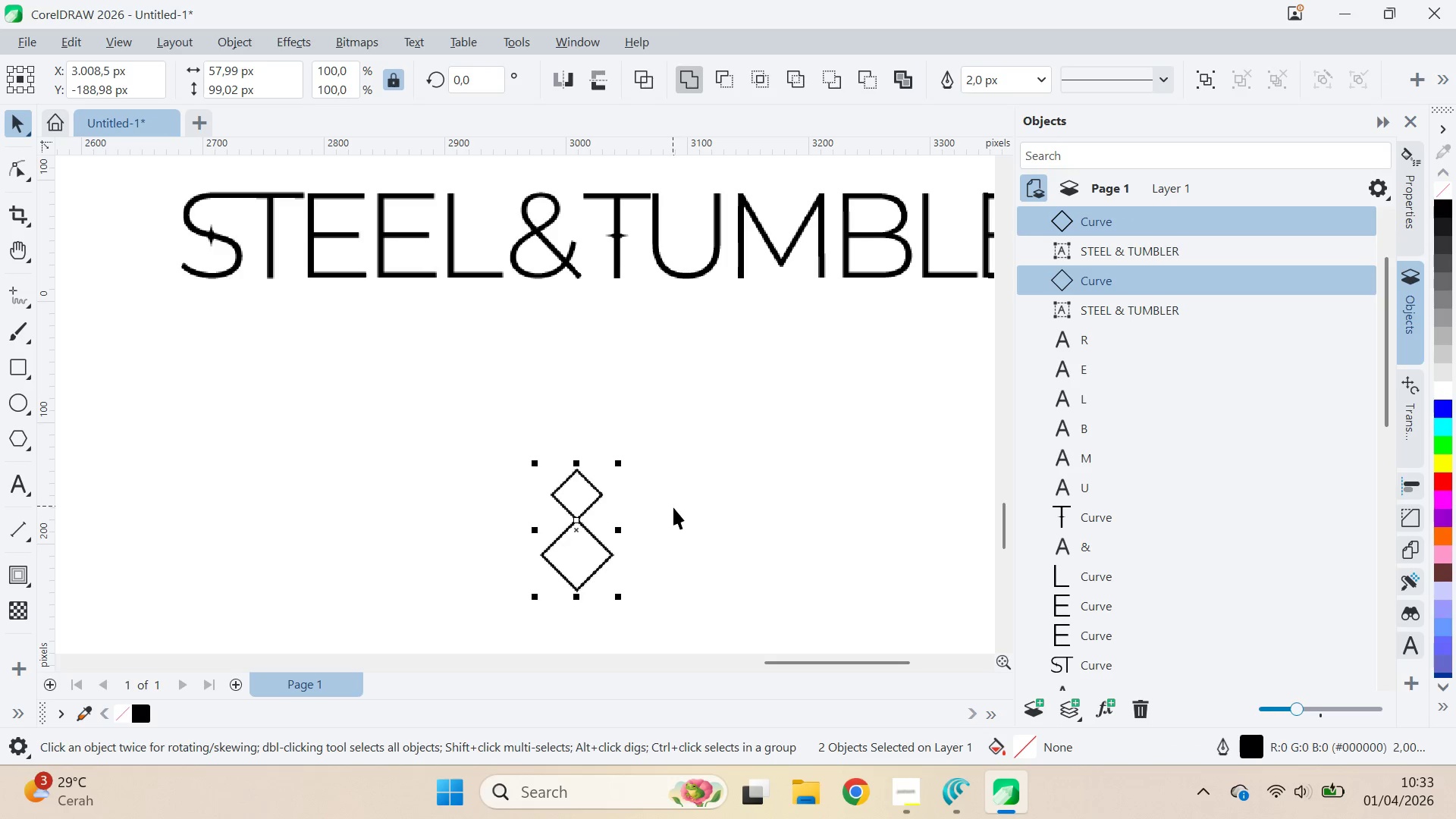 
left_click([674, 507])
 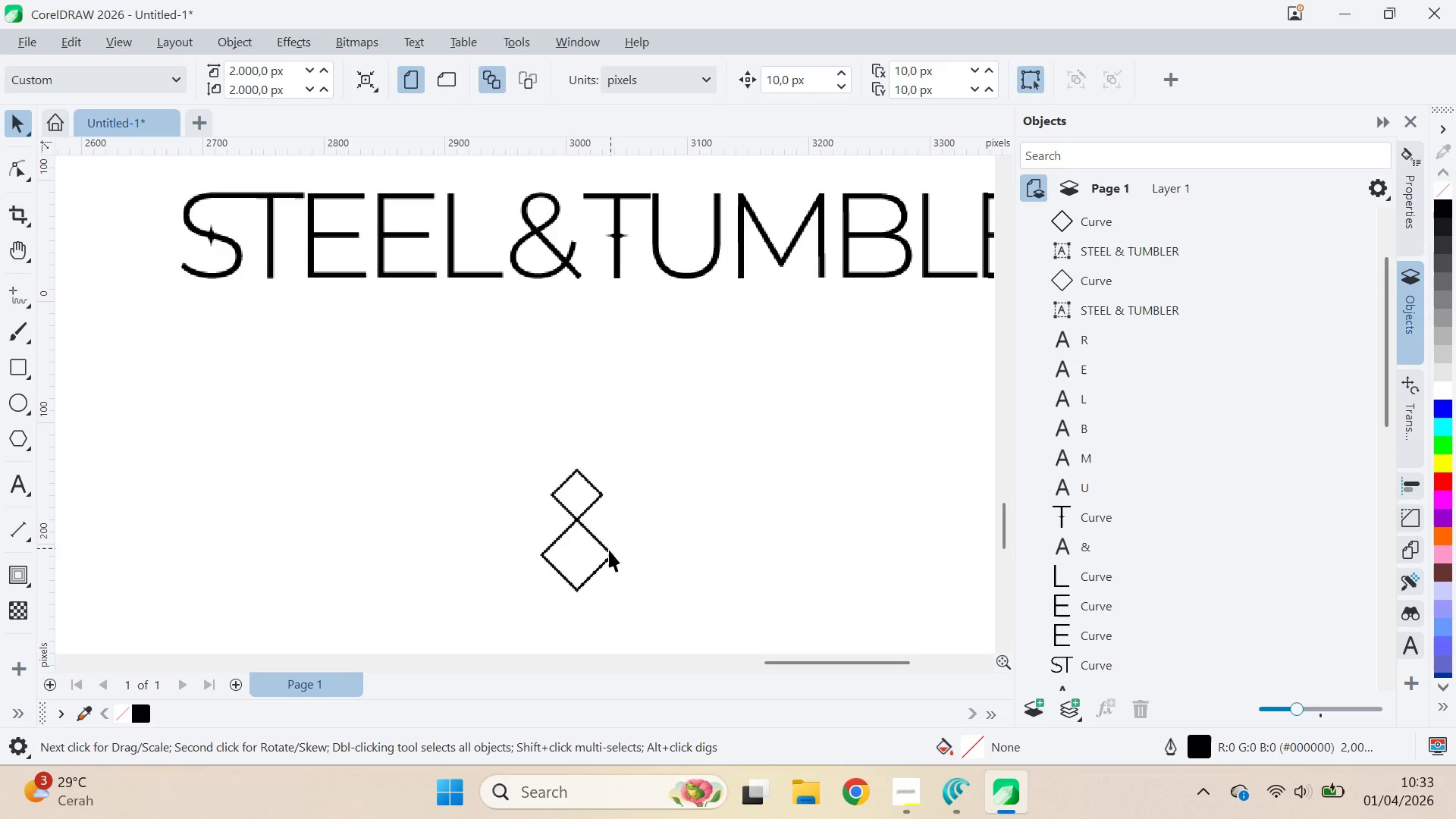 
double_click([604, 551])
 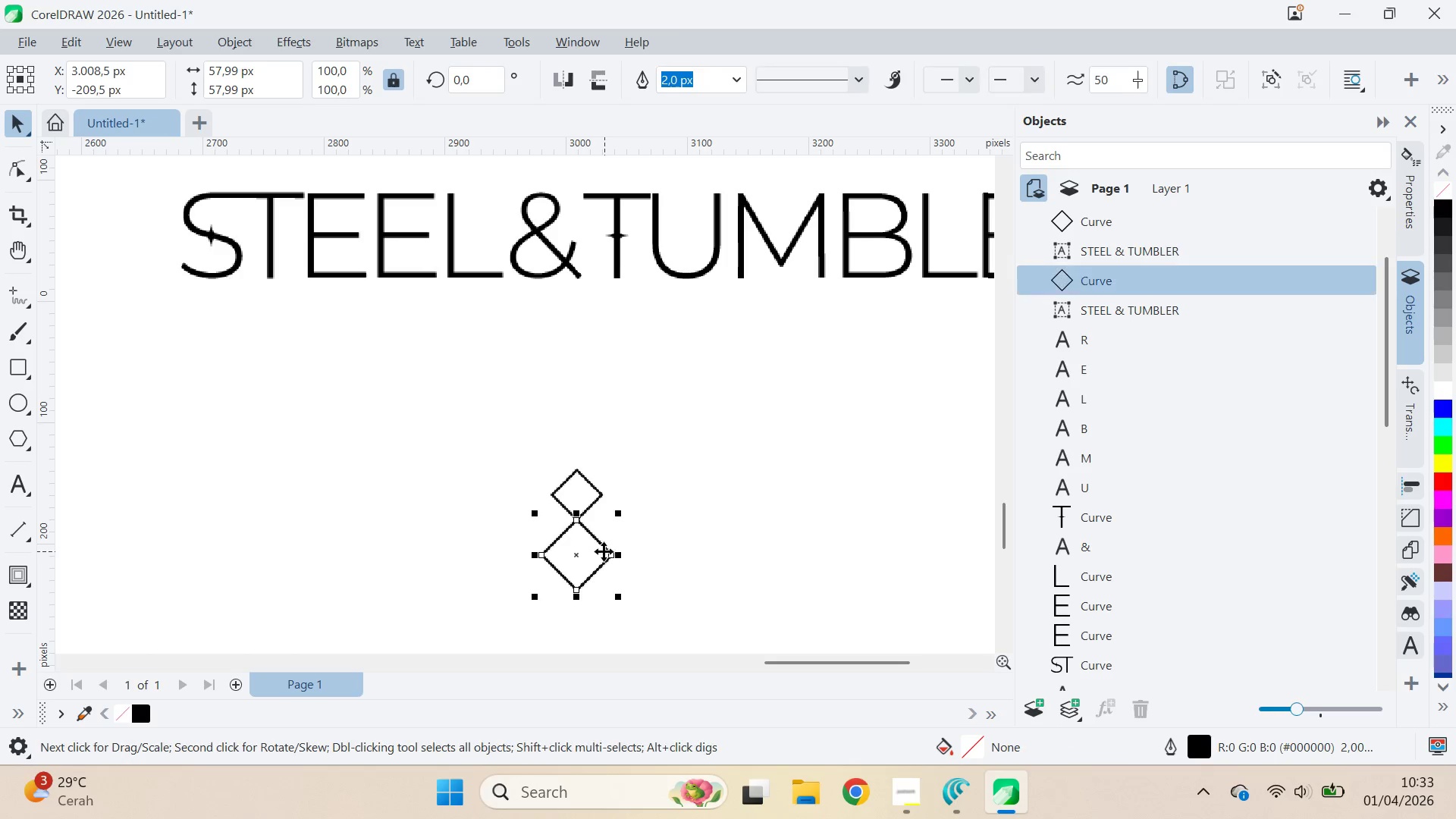 
hold_key(key=ShiftLeft, duration=0.38)
triple_click([588, 502])
 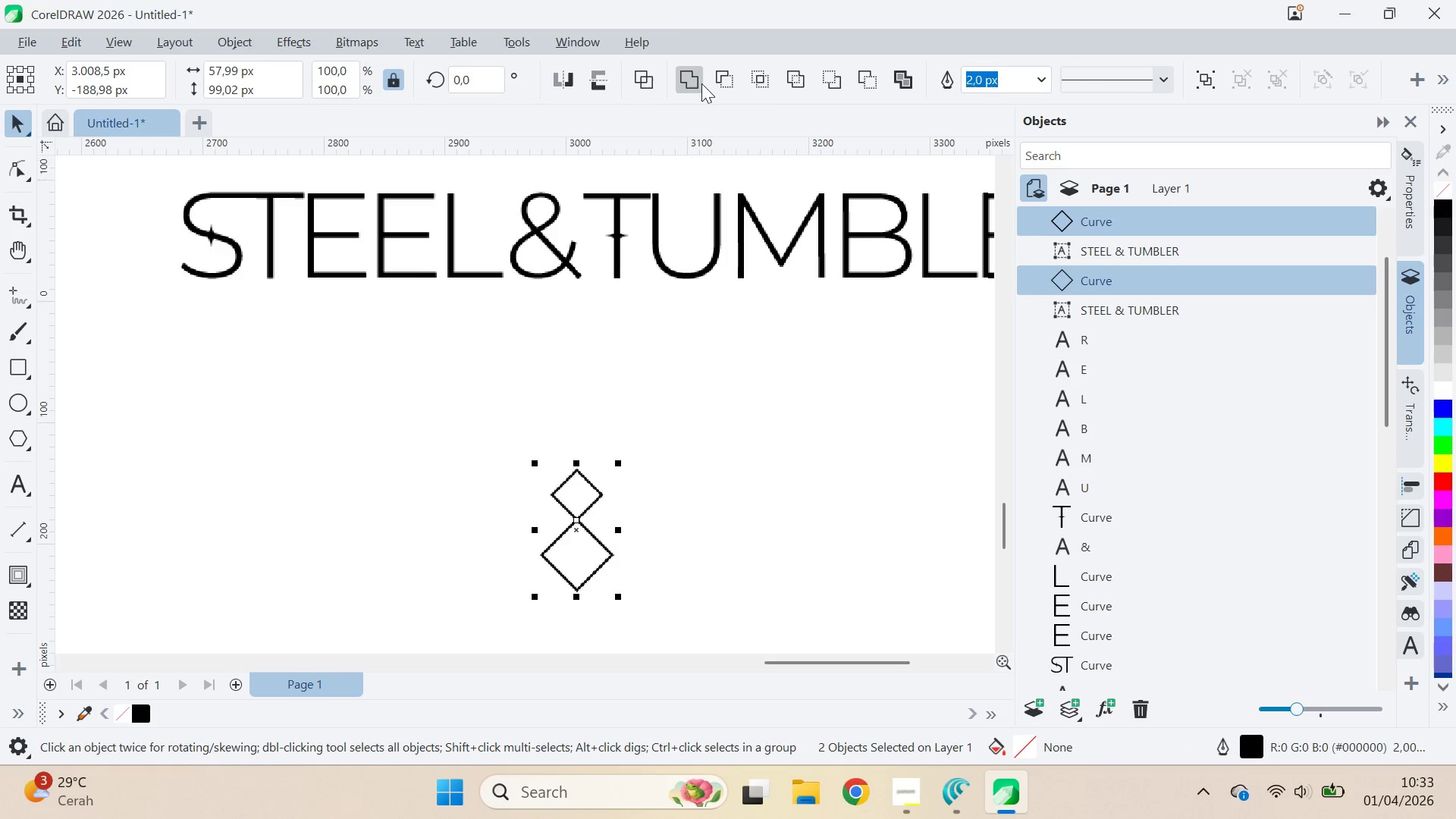 
left_click([696, 76])
 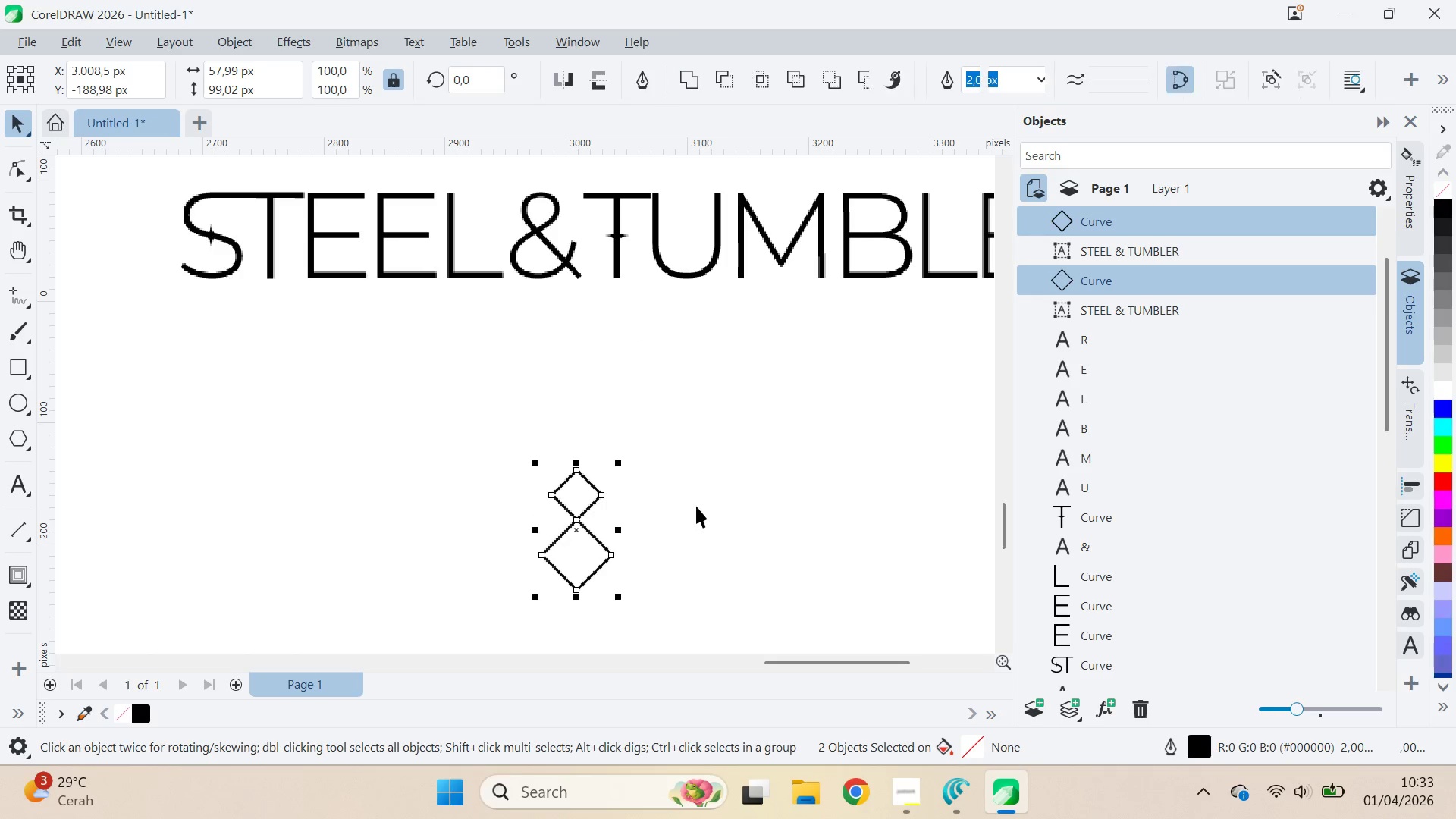 
left_click_drag(start_coordinate=[697, 506], to_coordinate=[697, 510])
 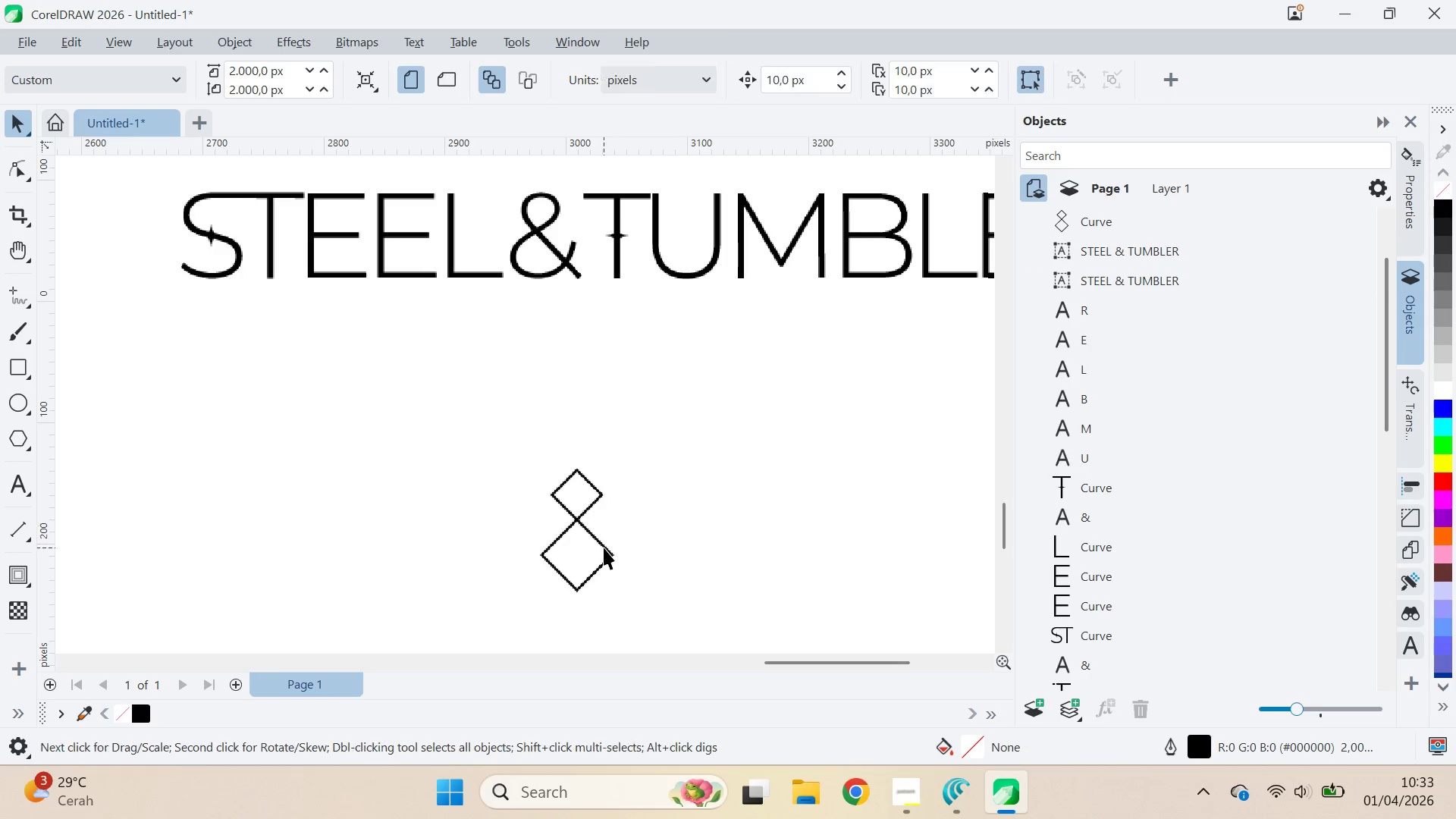 
triple_click([604, 548])
 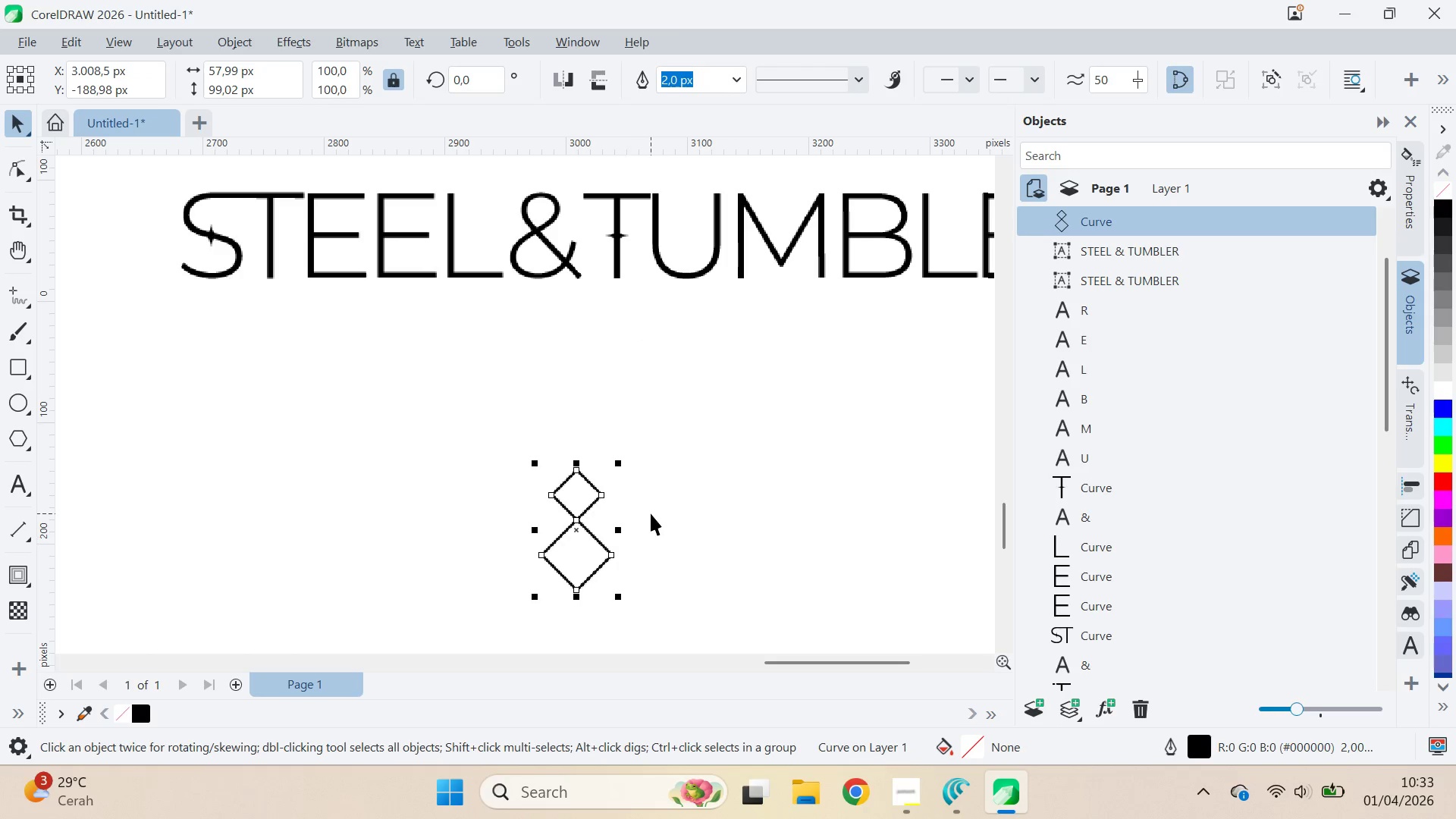 
key(A)
 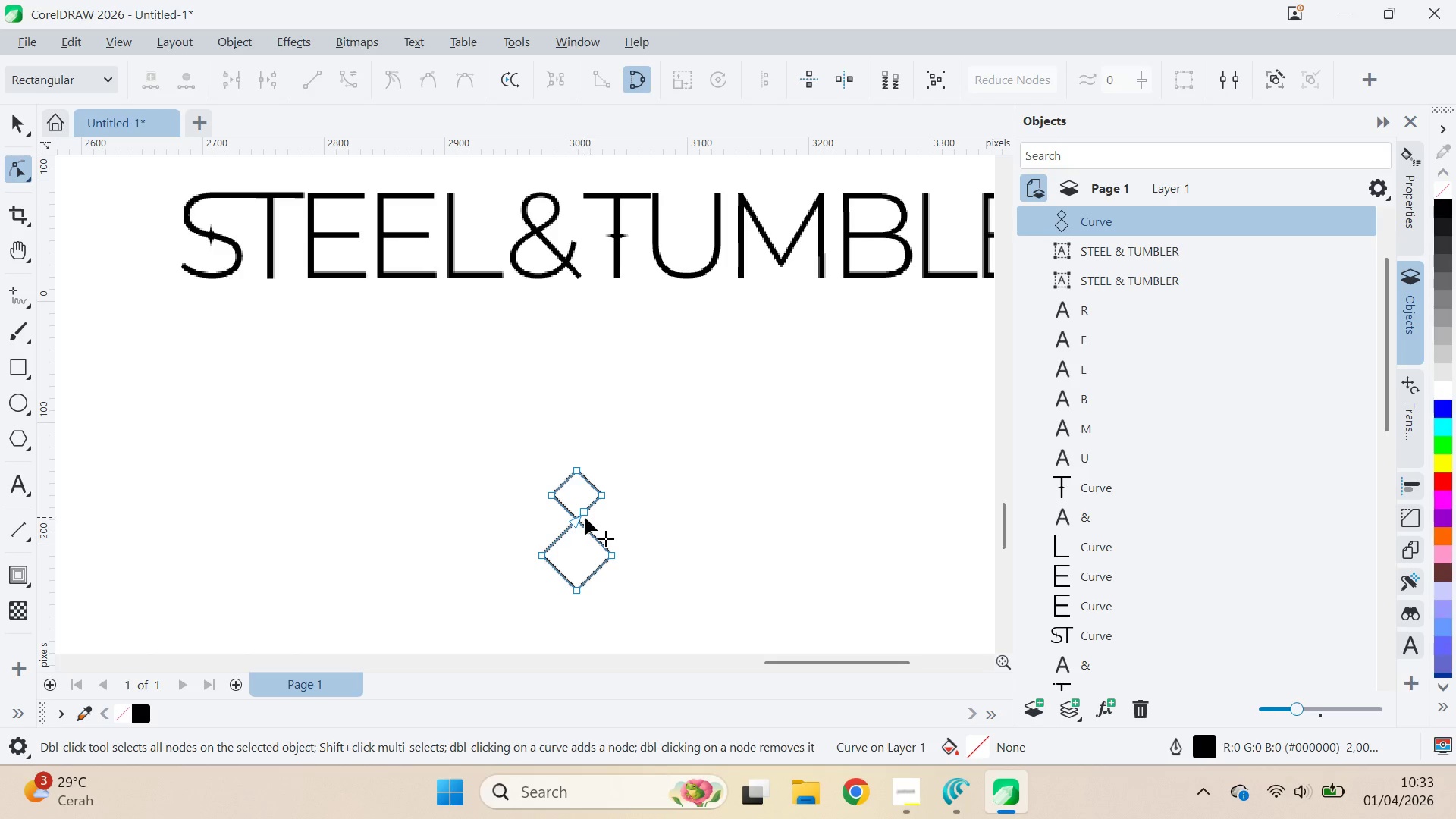 
double_click([581, 513])
 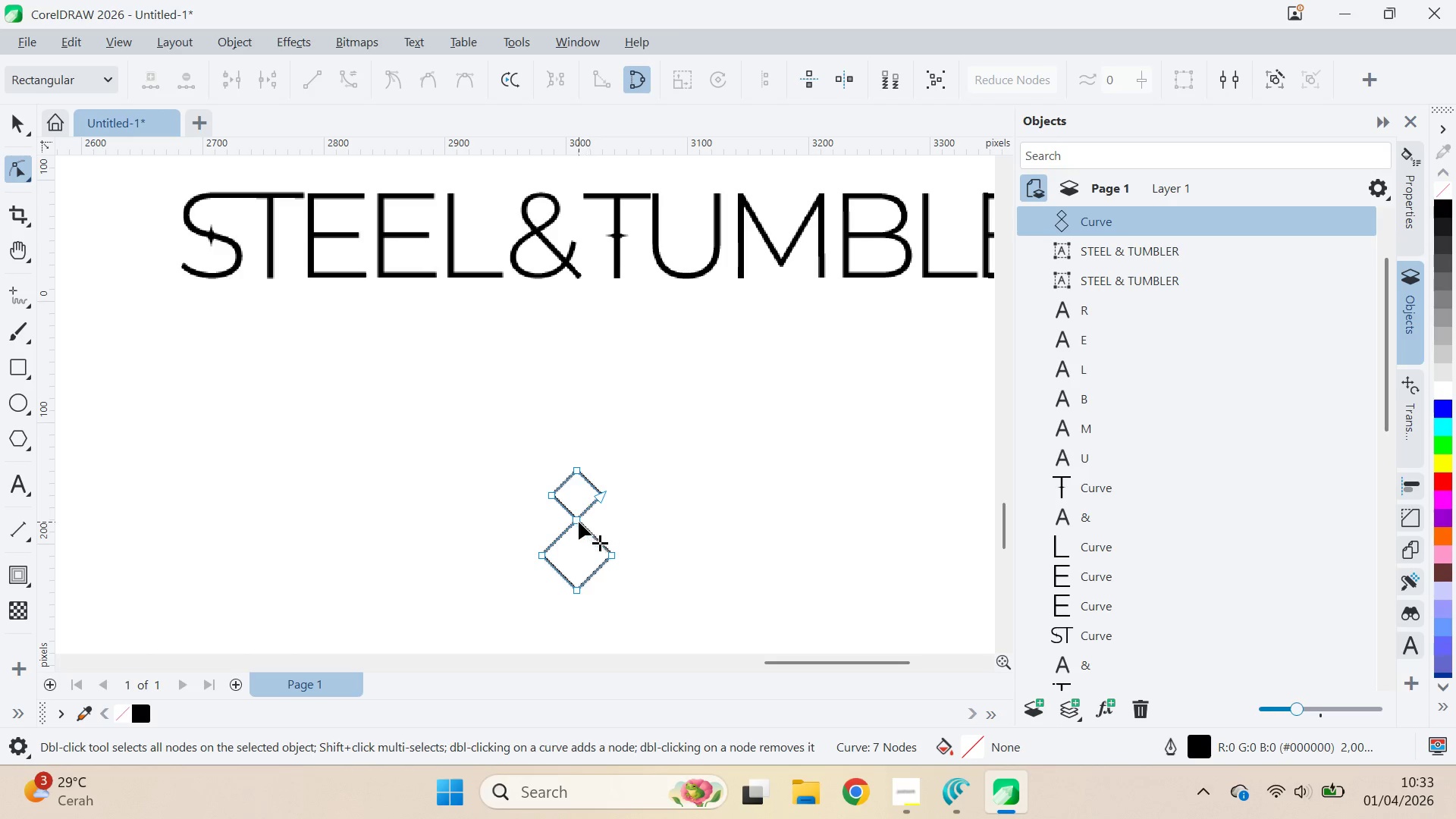 
key(Control+ControlLeft)
 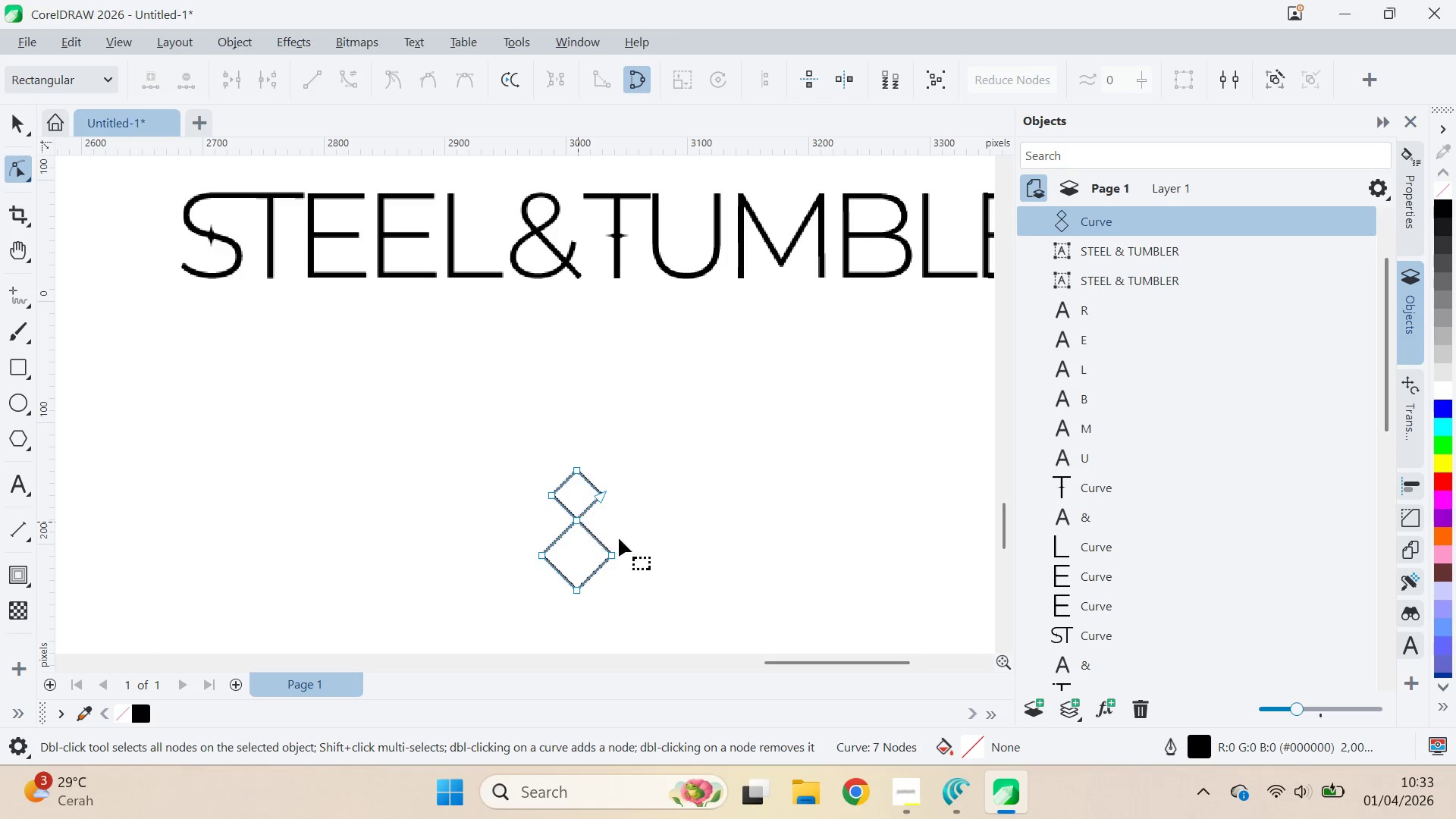 
key(Control+Z)
 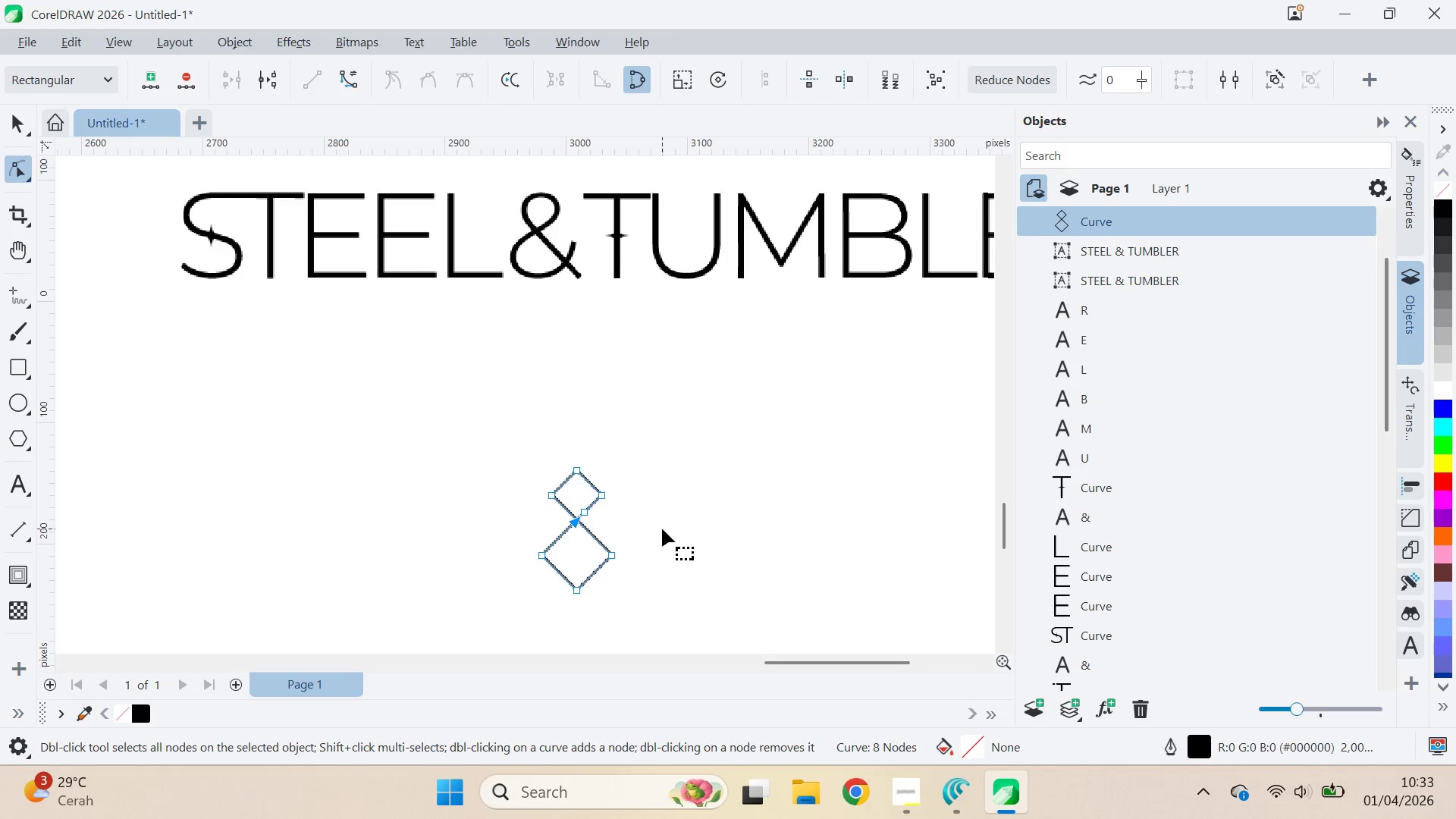 
key(Control+Z)
 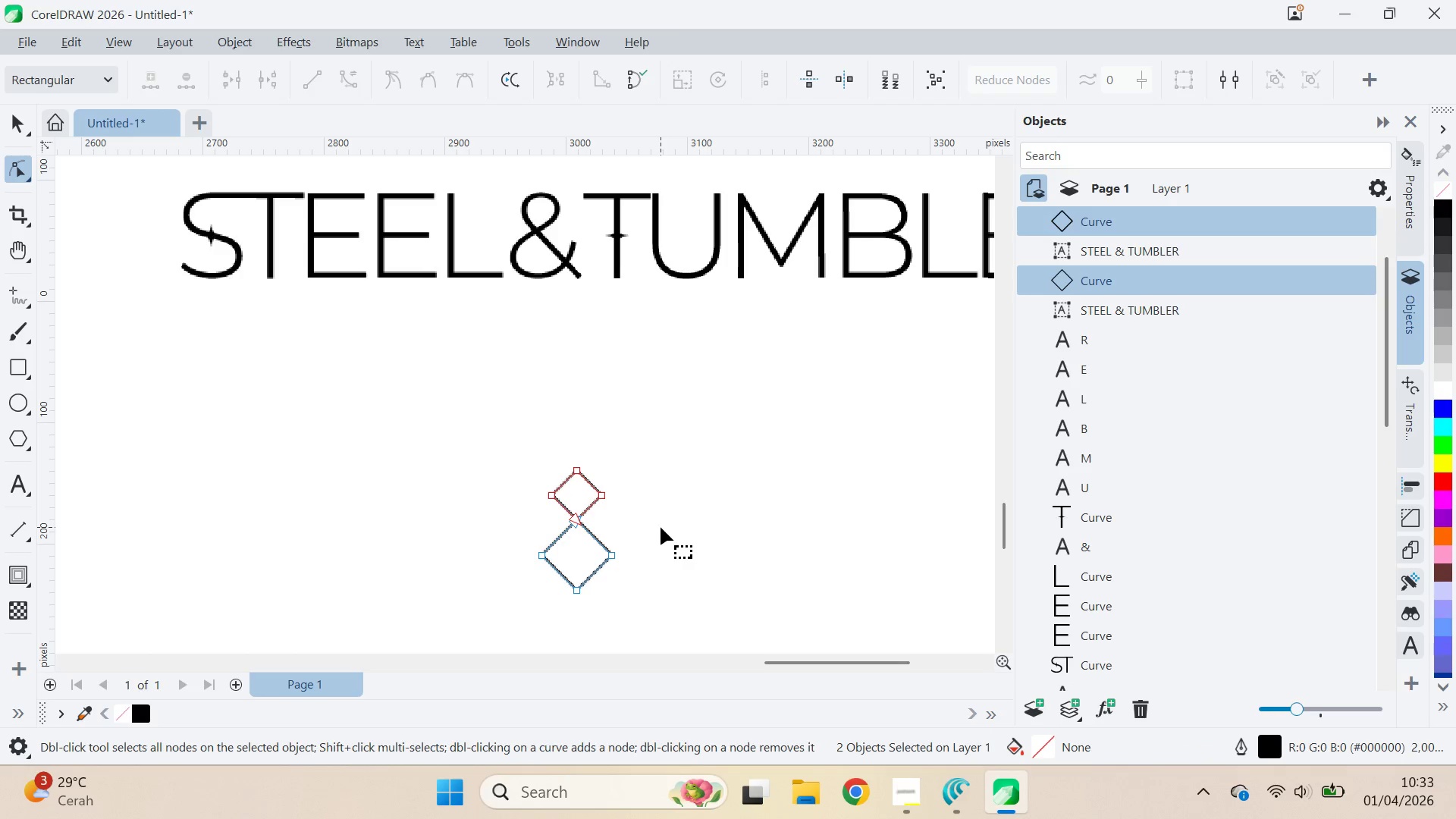 
left_click([661, 527])
 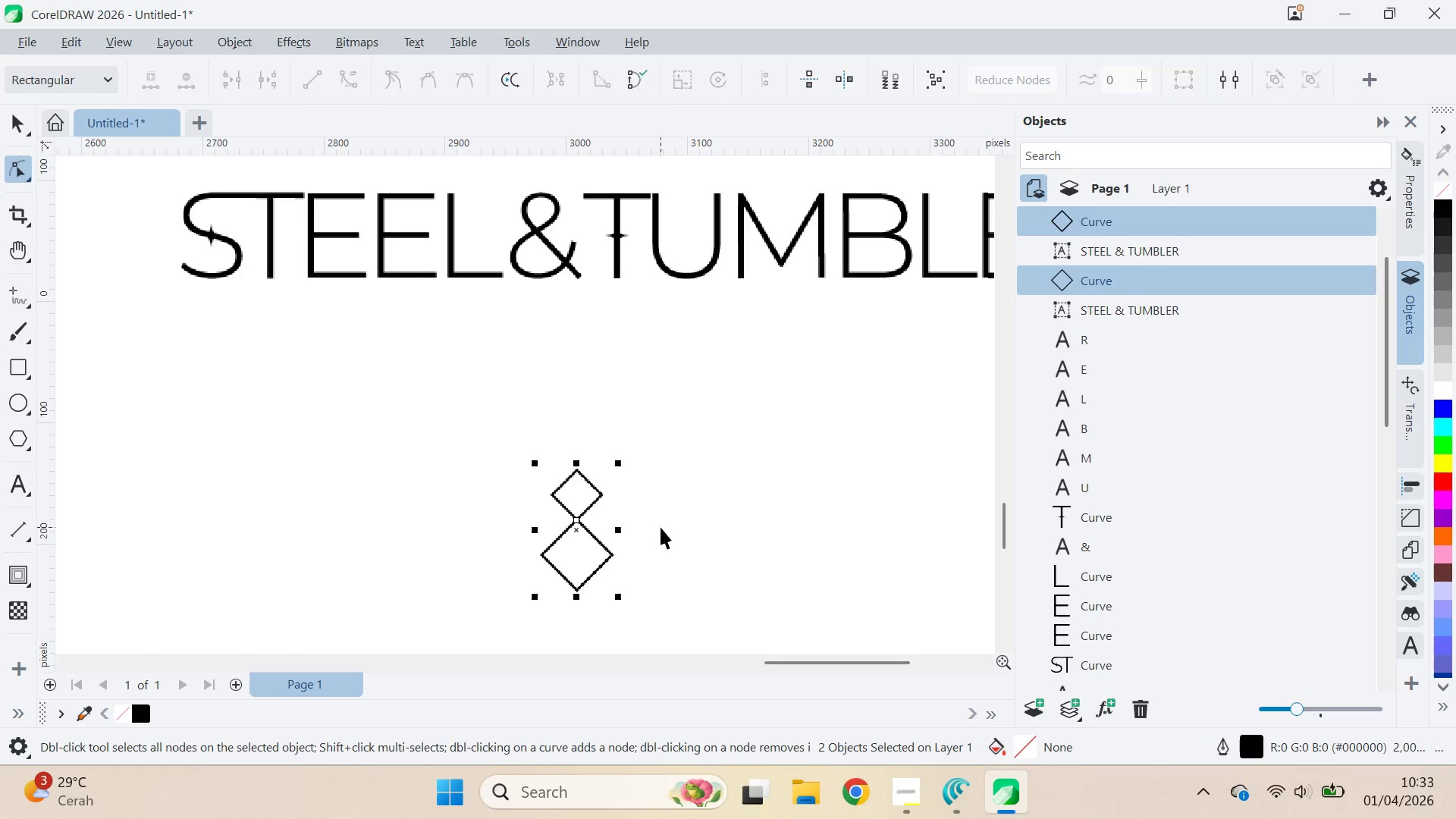 
key(V)
 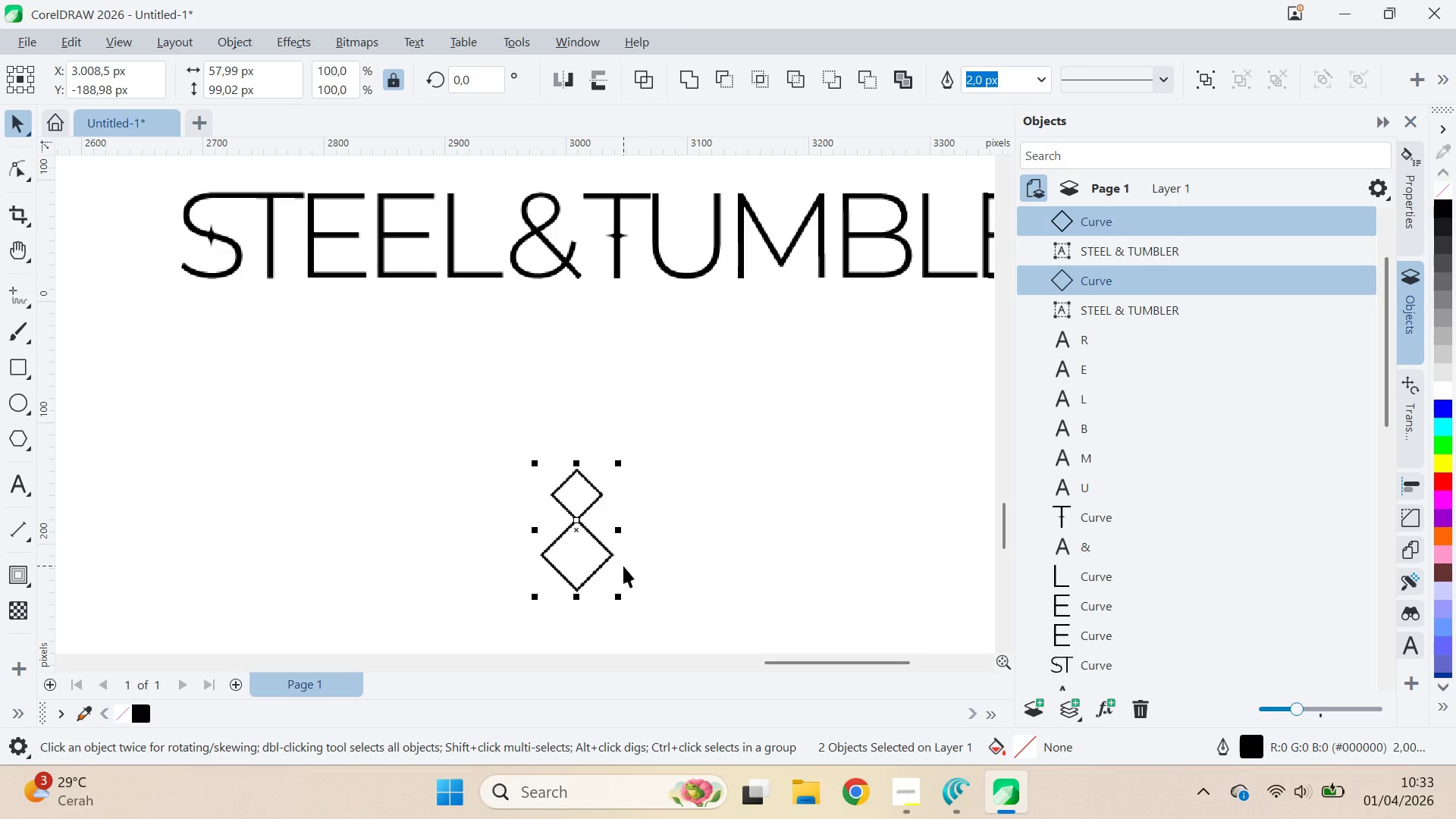 
scroll: coordinate [624, 547], scroll_direction: none, amount: 0.0
 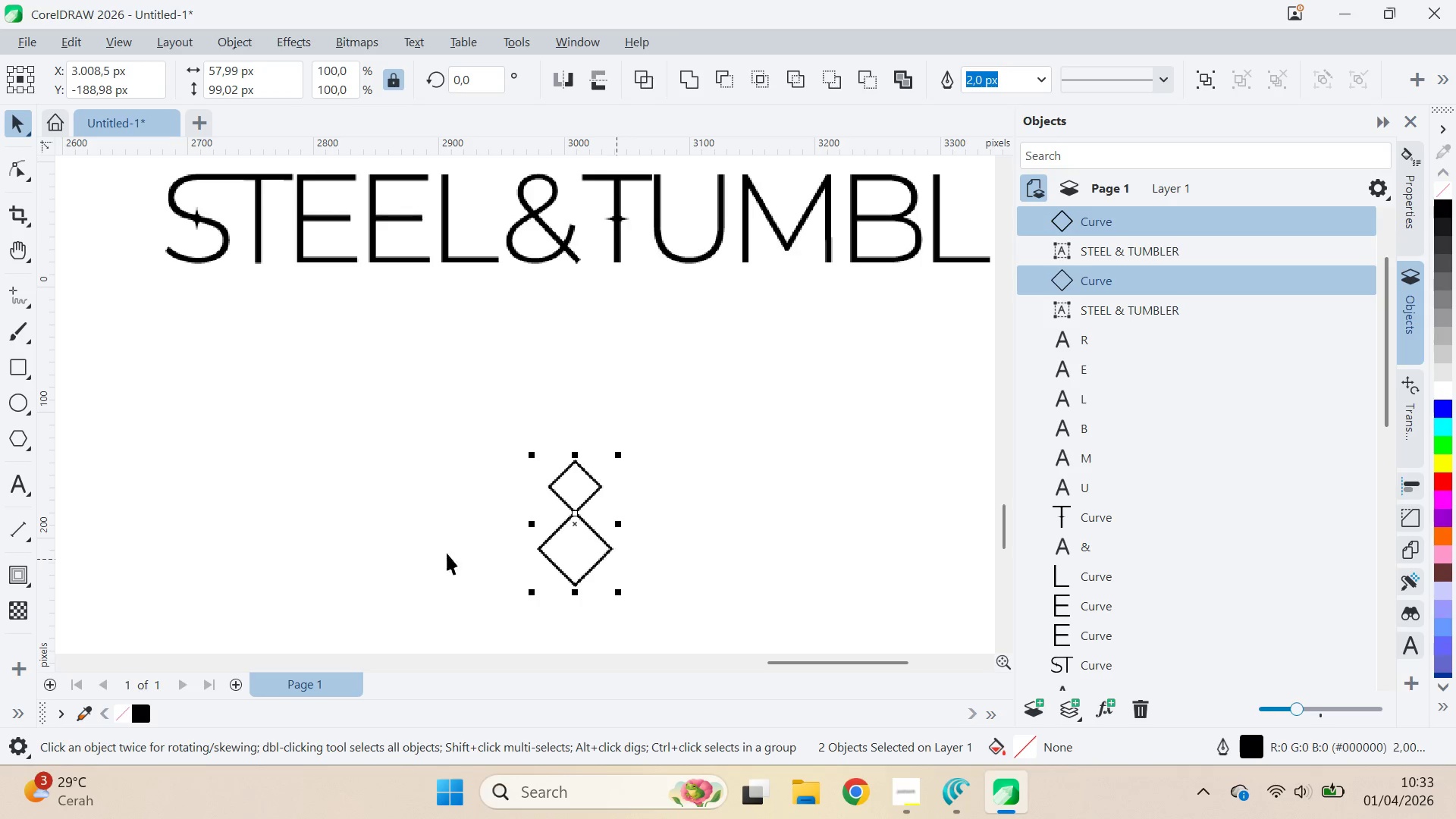 
left_click([21, 301])
 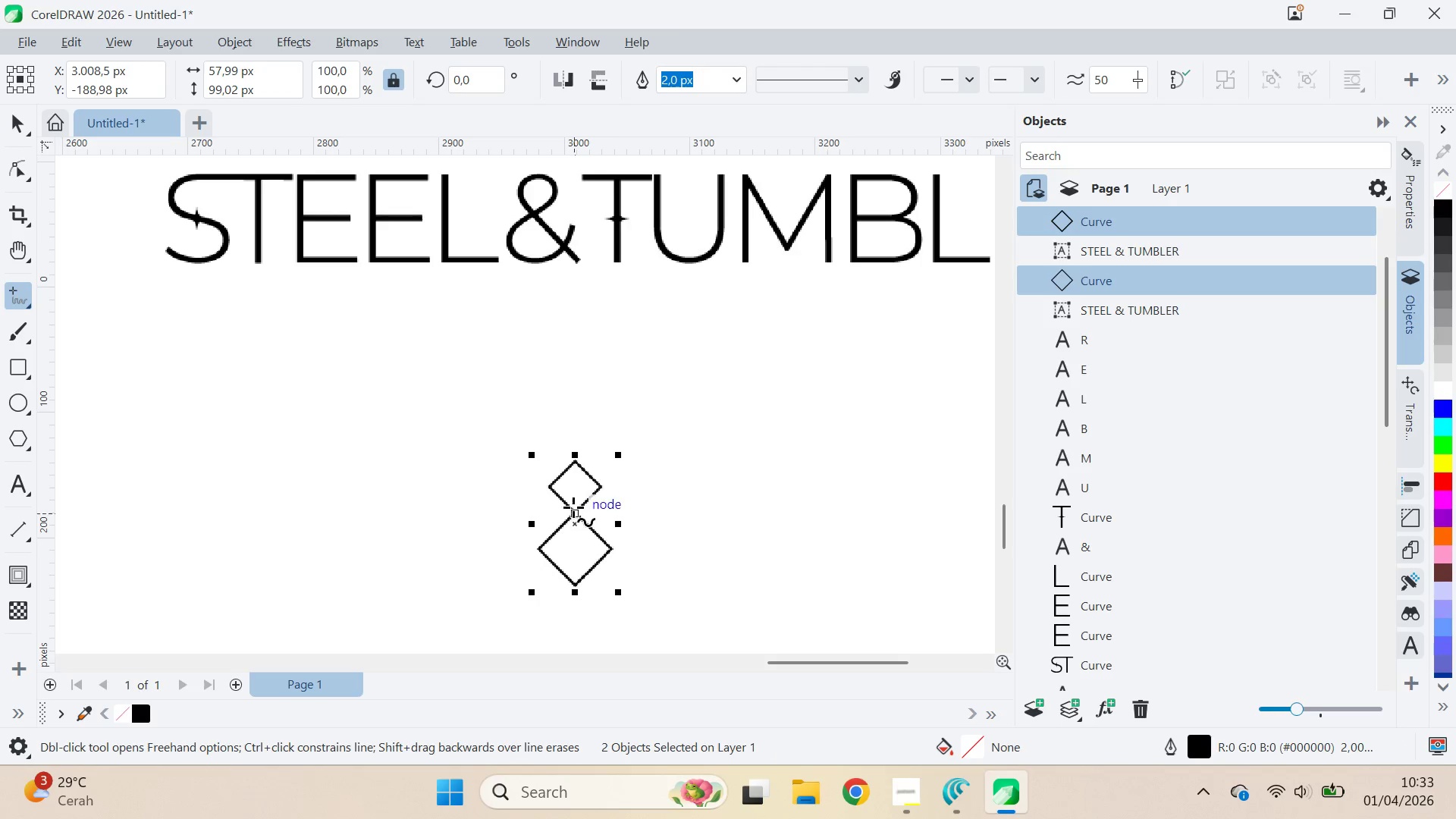 
left_click([573, 514])
 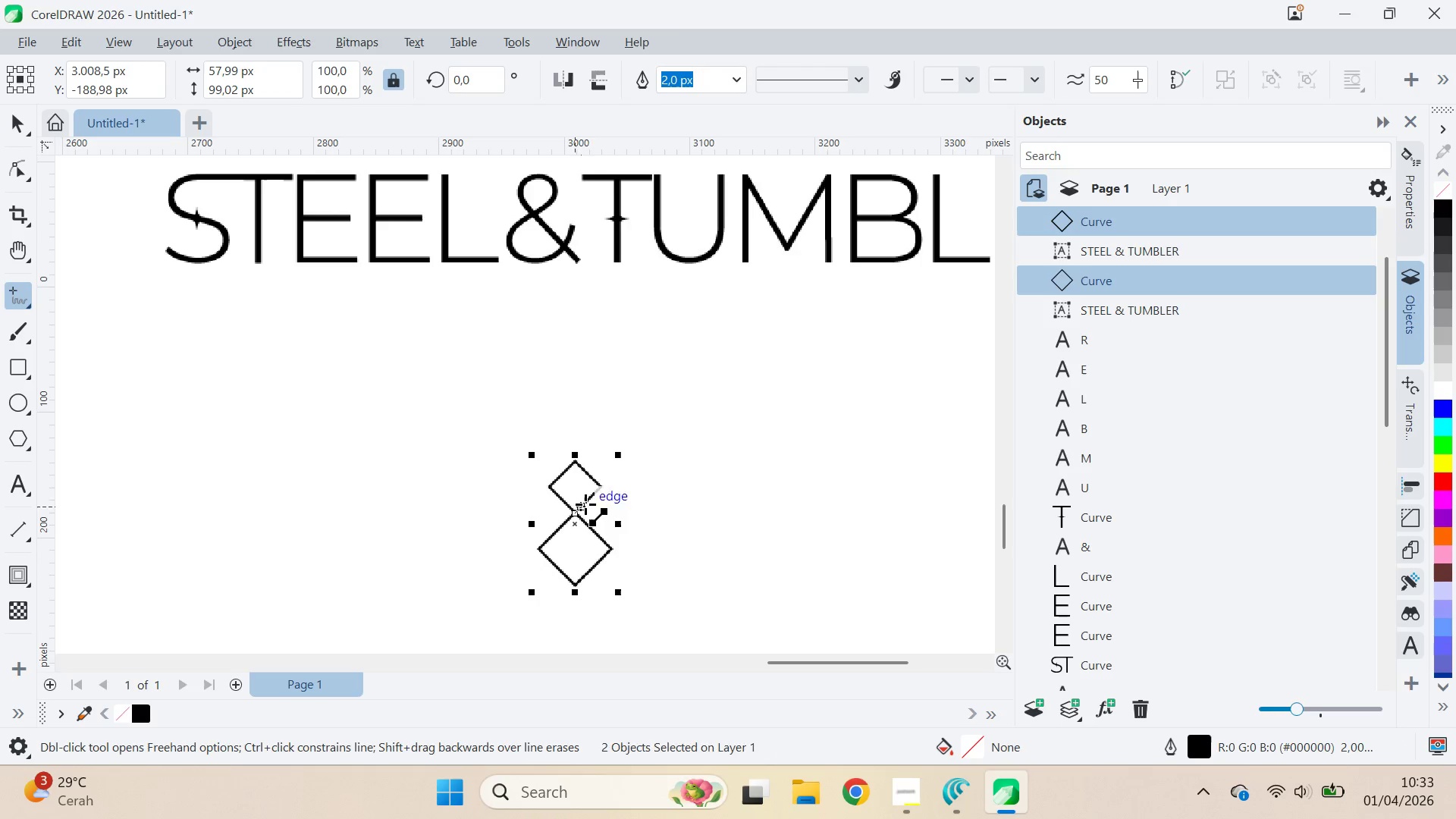 
hold_key(key=ControlLeft, duration=1.14)
left_click([602, 490])
 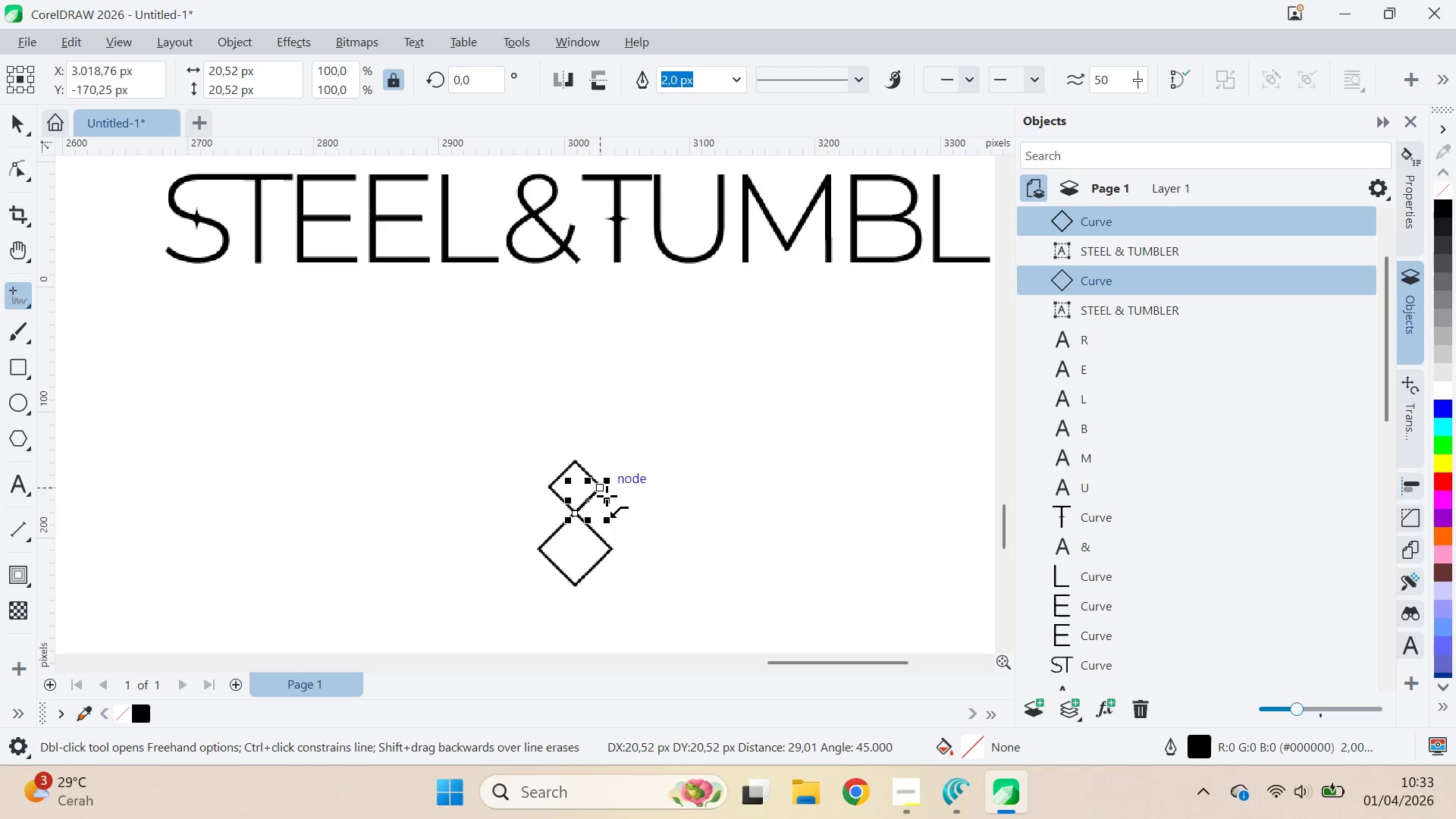 
key(V)
 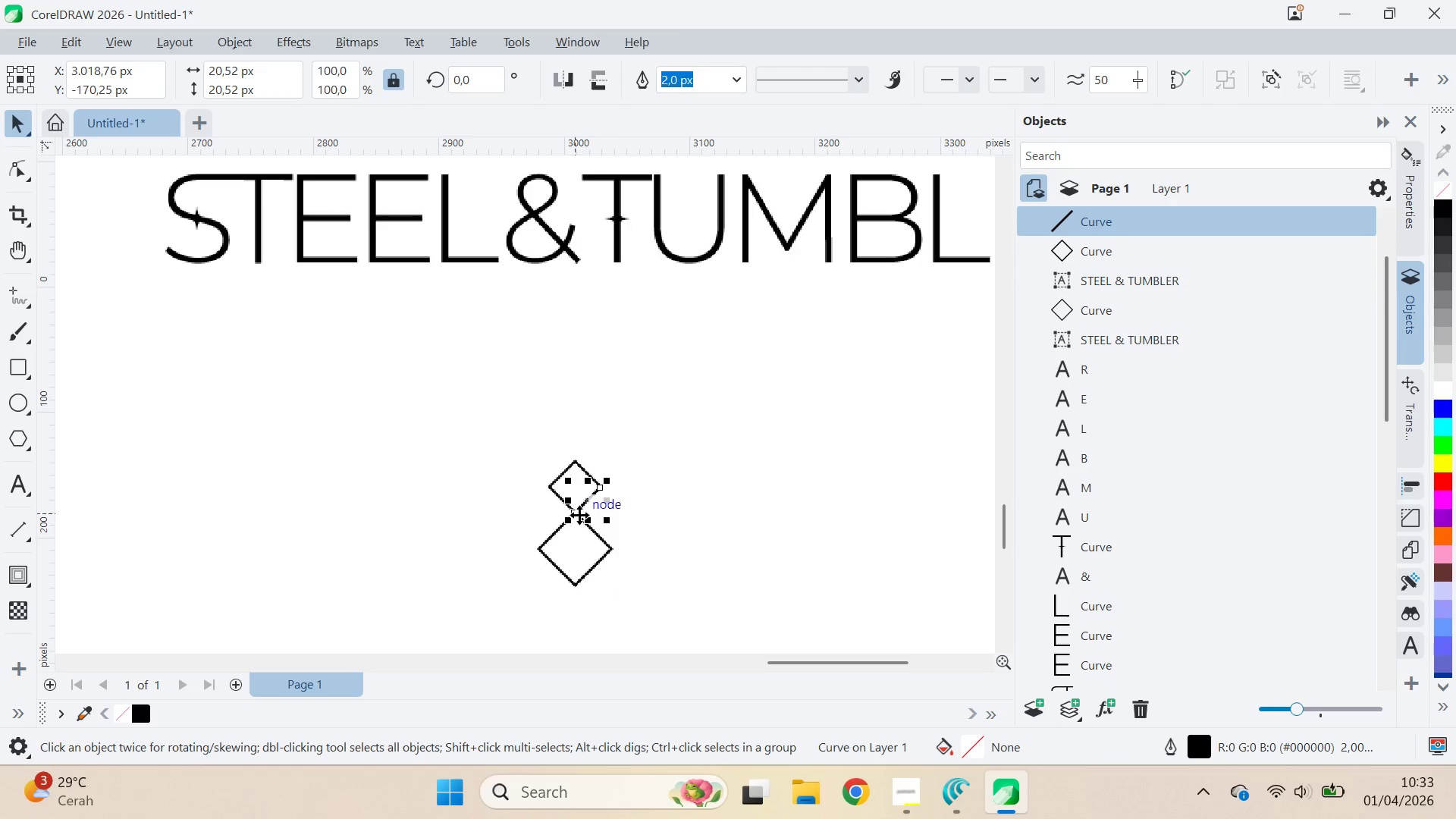 
left_click_drag(start_coordinate=[579, 514], to_coordinate=[615, 546])
 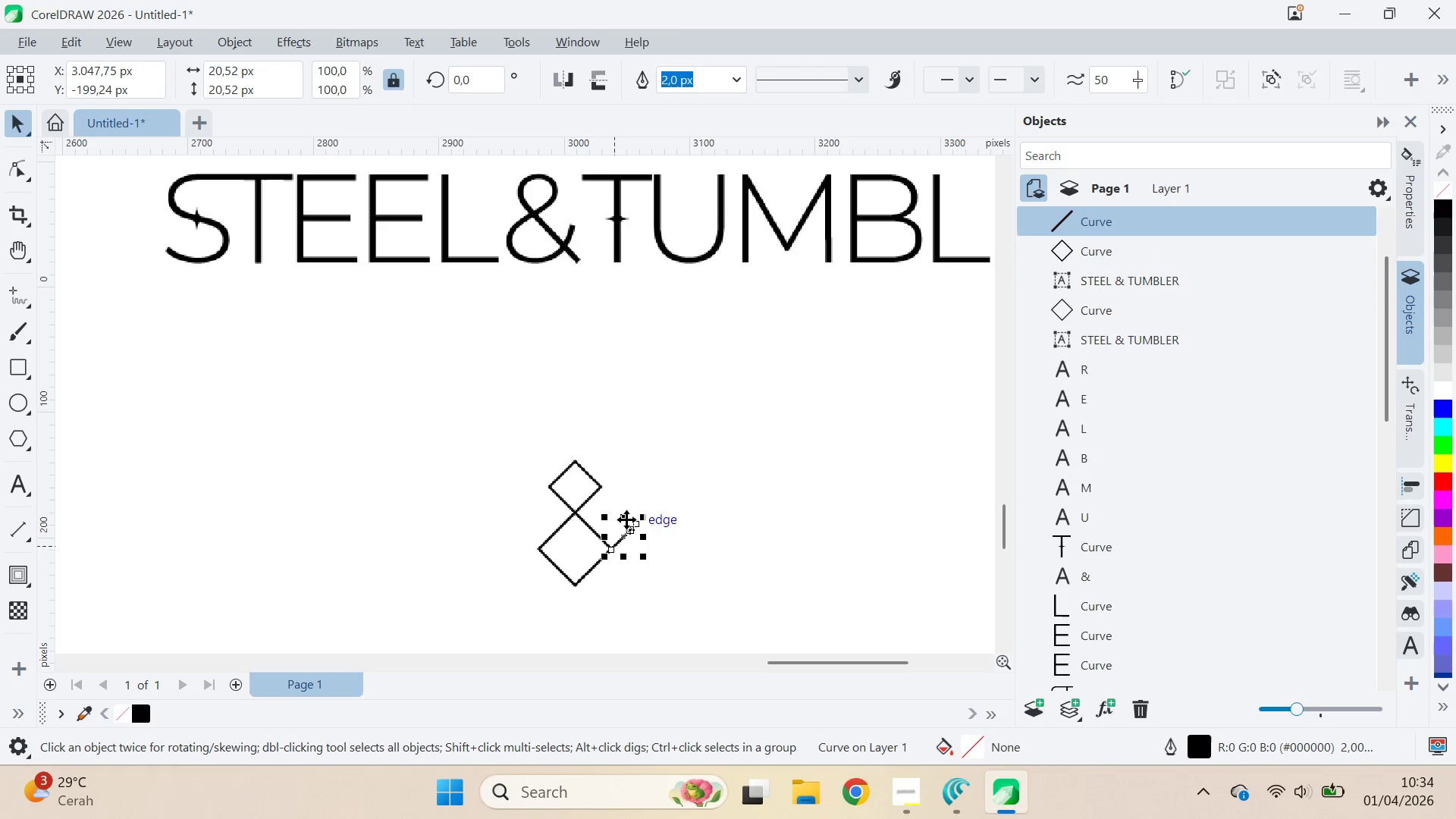 
hold_key(key=ControlLeft, duration=1.36)
left_click_drag(start_coordinate=[622, 513], to_coordinate=[646, 562])
 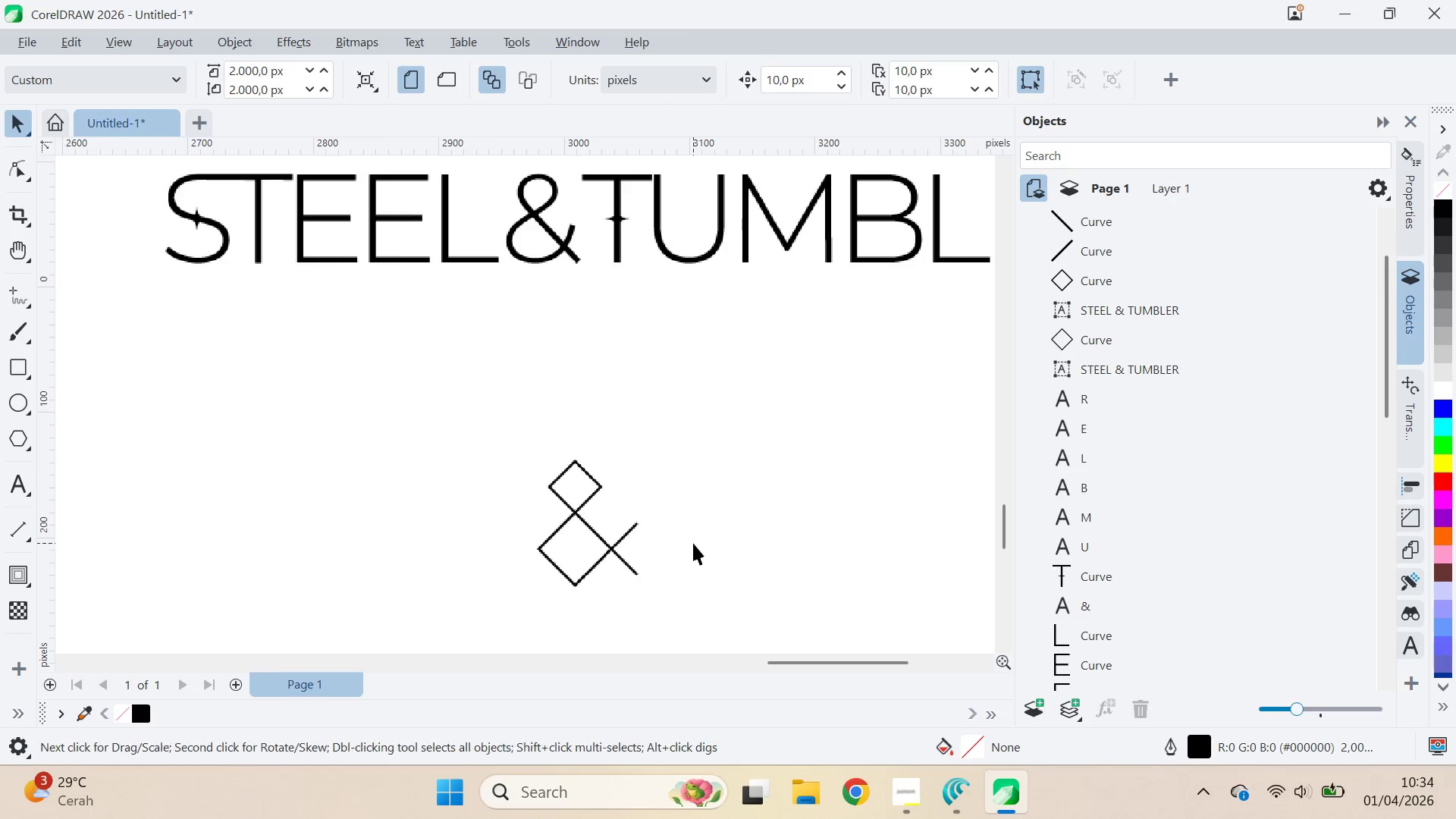 
right_click([648, 579])
 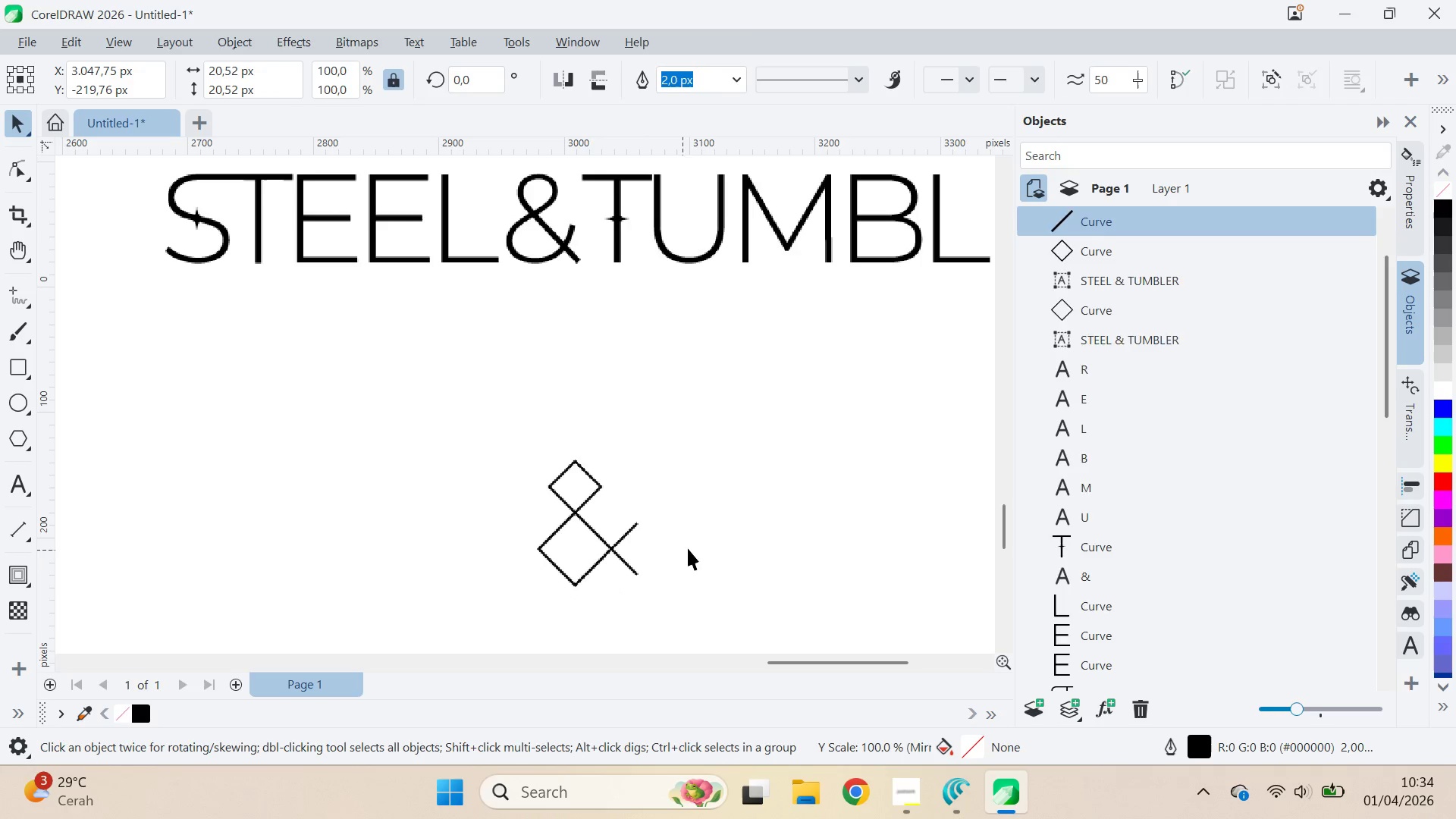 
scroll: coordinate [695, 545], scroll_direction: down, amount: 3.0
 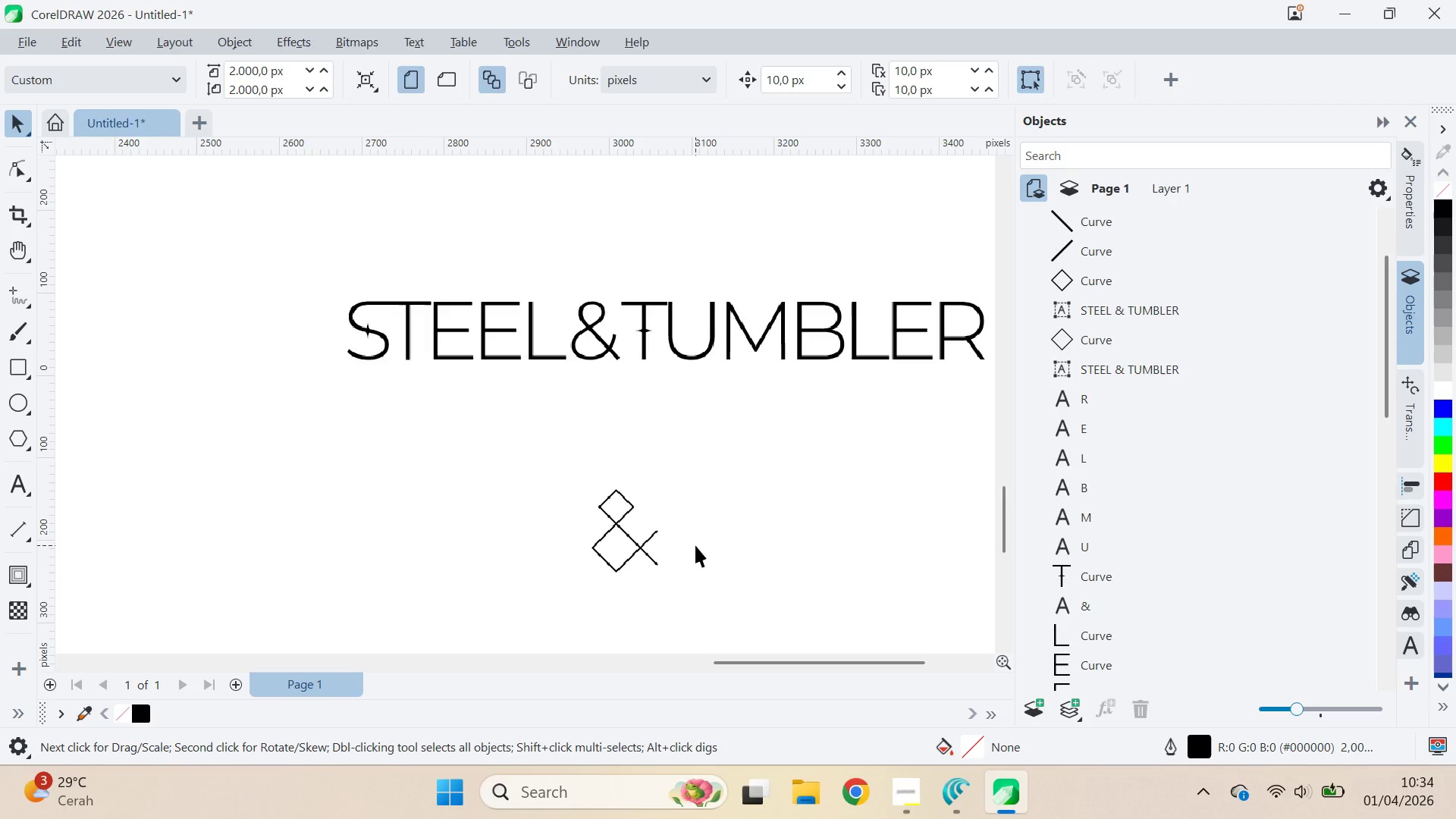 
key(Alt+Tab)
 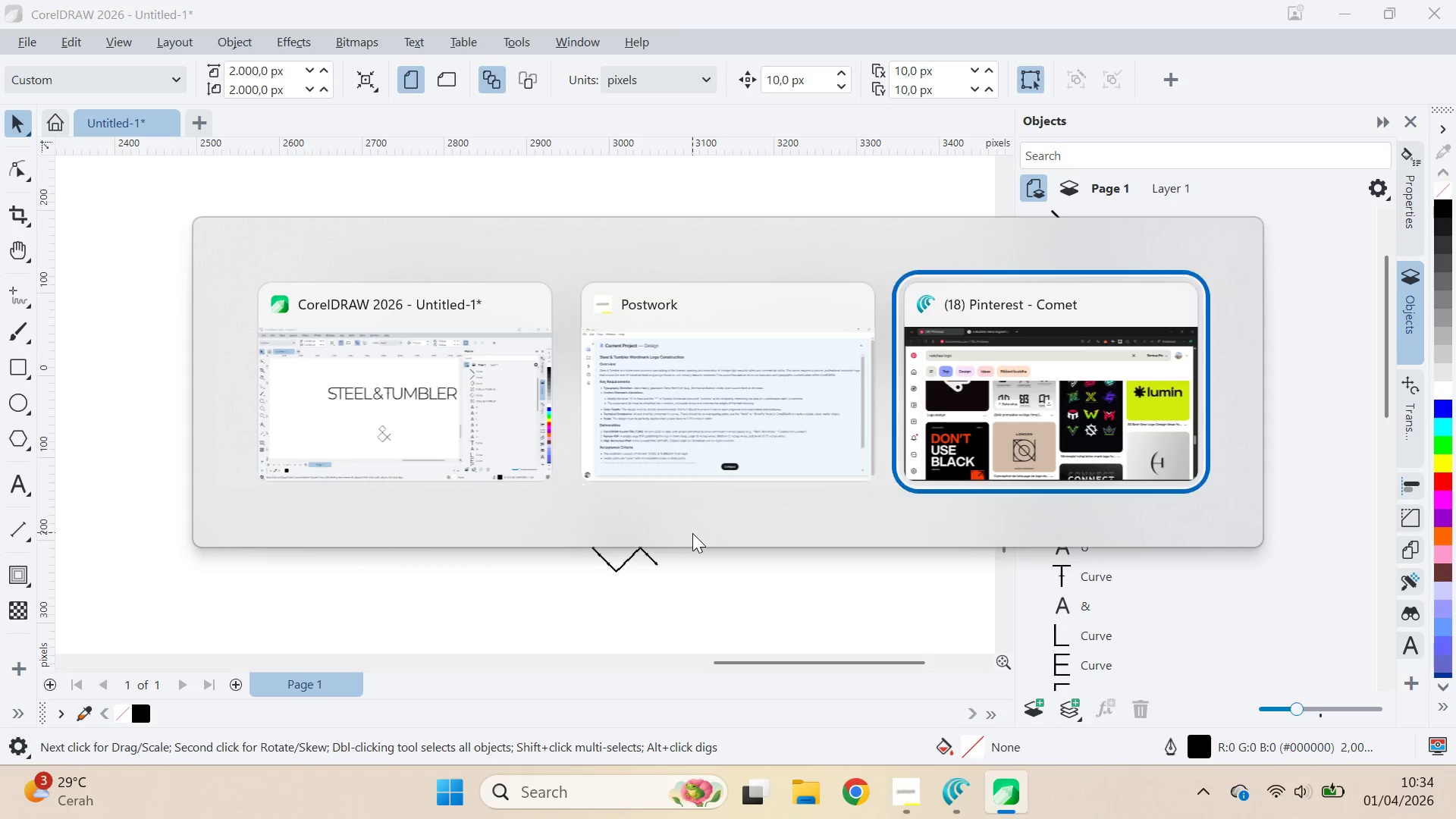 
key(Alt+Tab)
 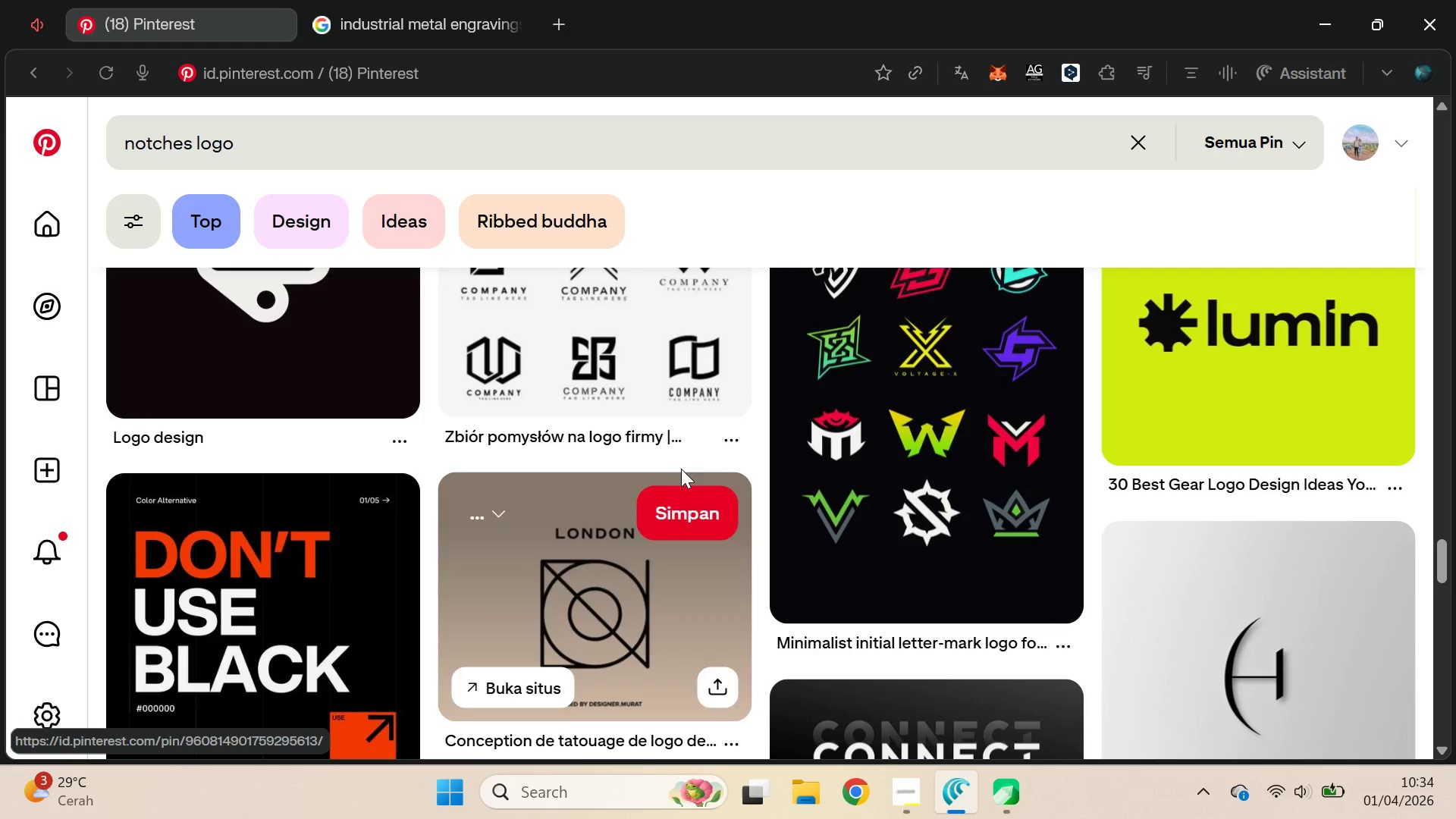 
key(Alt+Tab)
 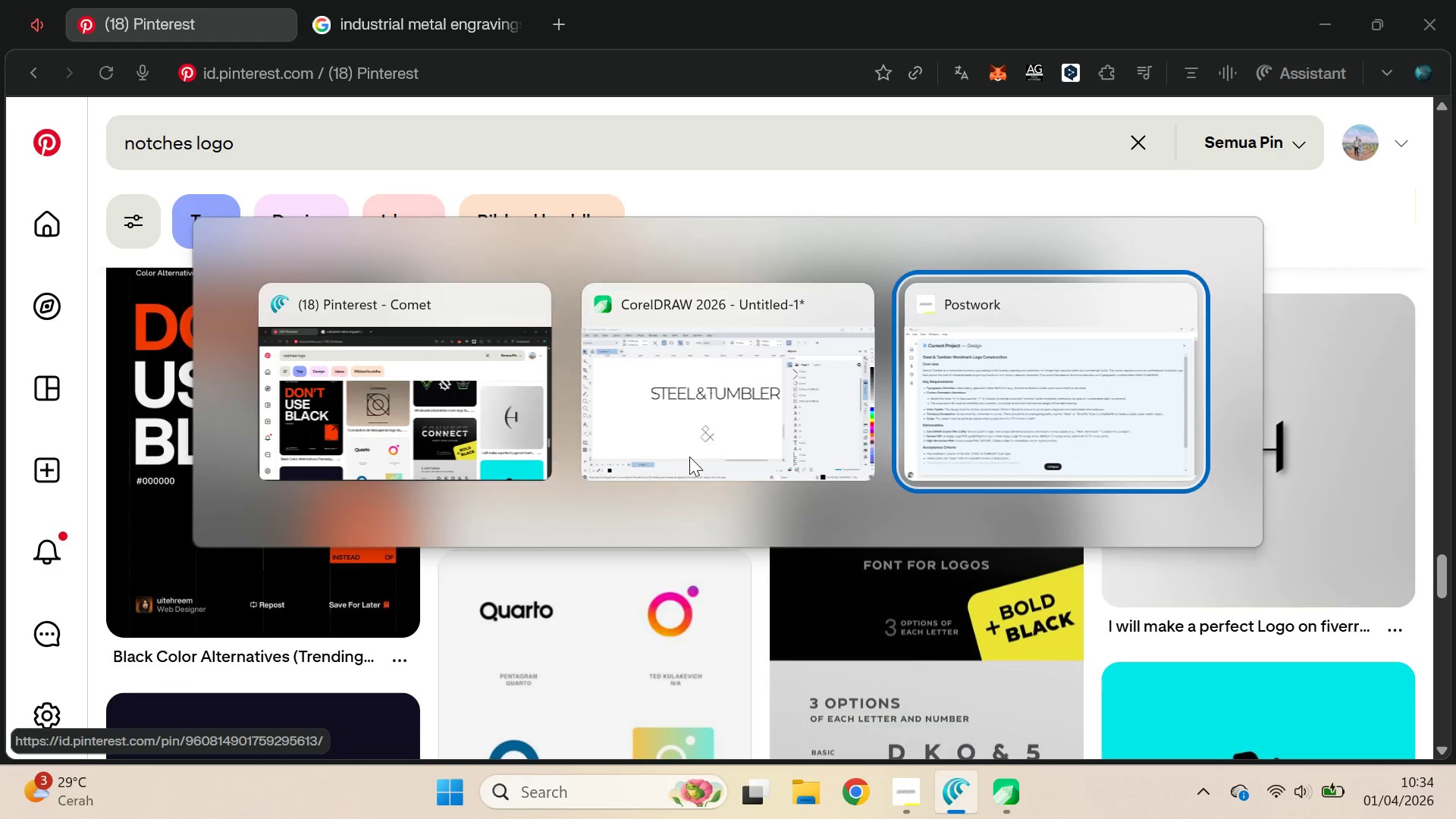 
key(Alt+Tab)
 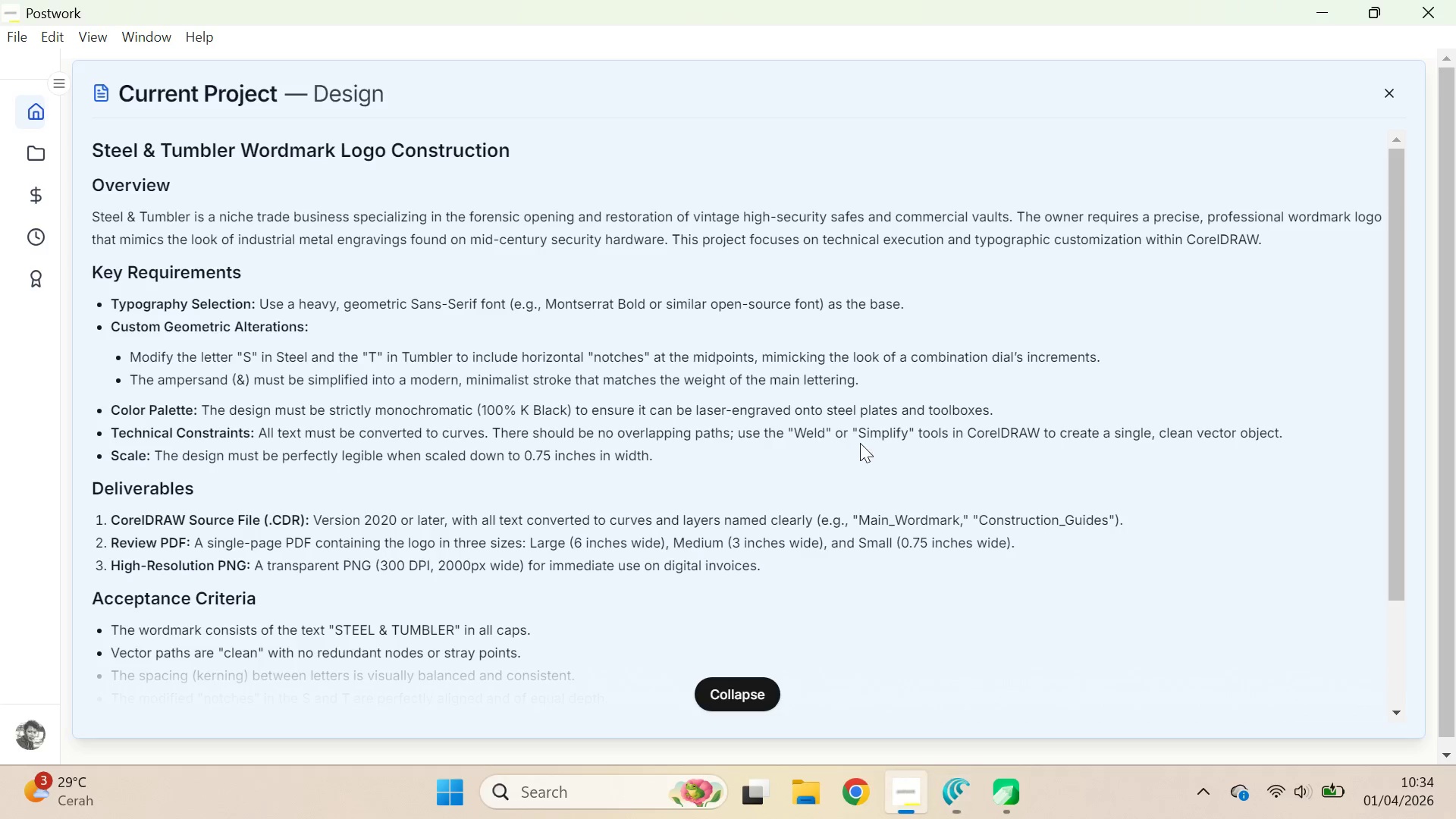 
scroll: coordinate [689, 457], scroll_direction: down, amount: 2.0